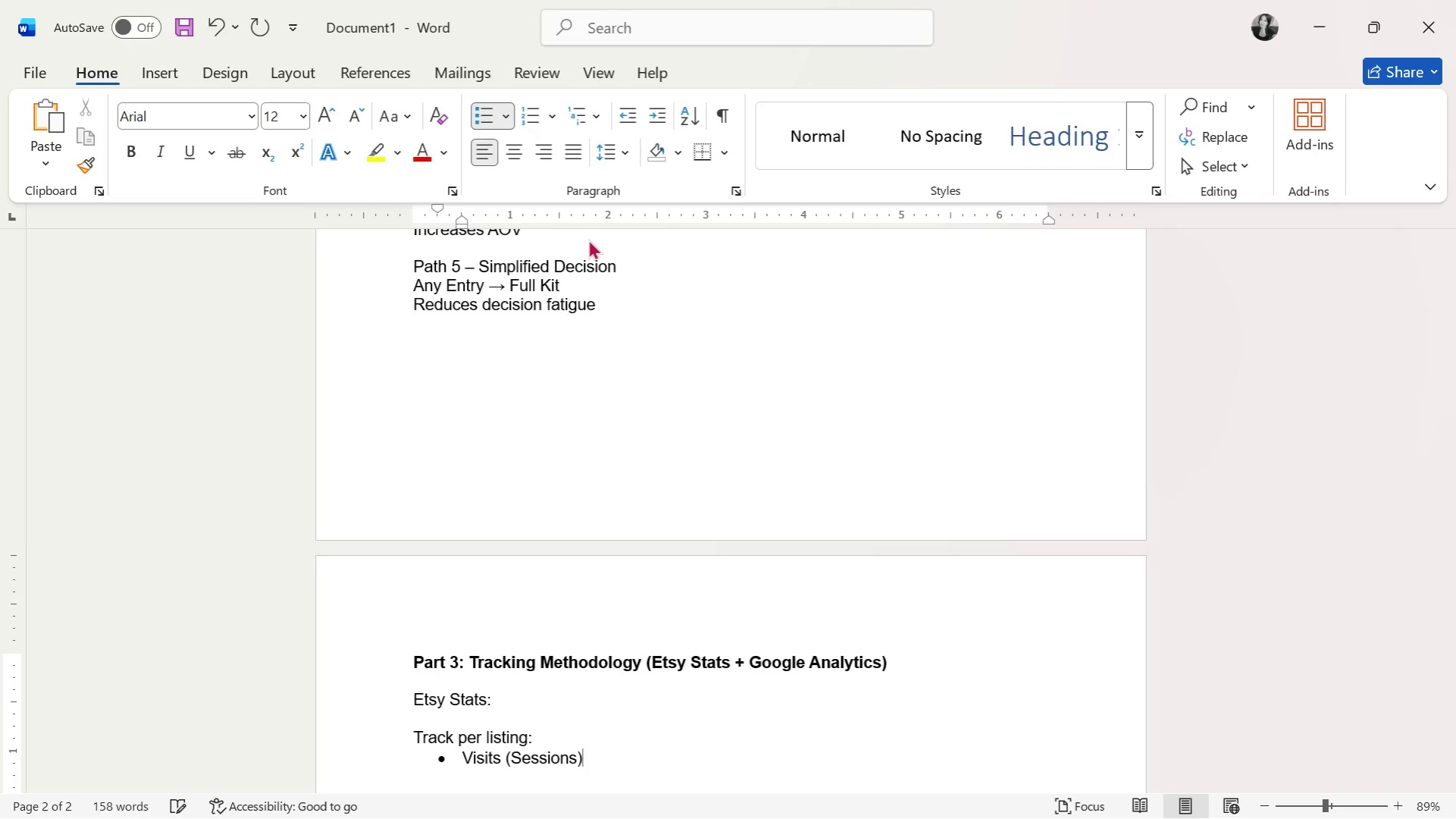 
key(Enter)
 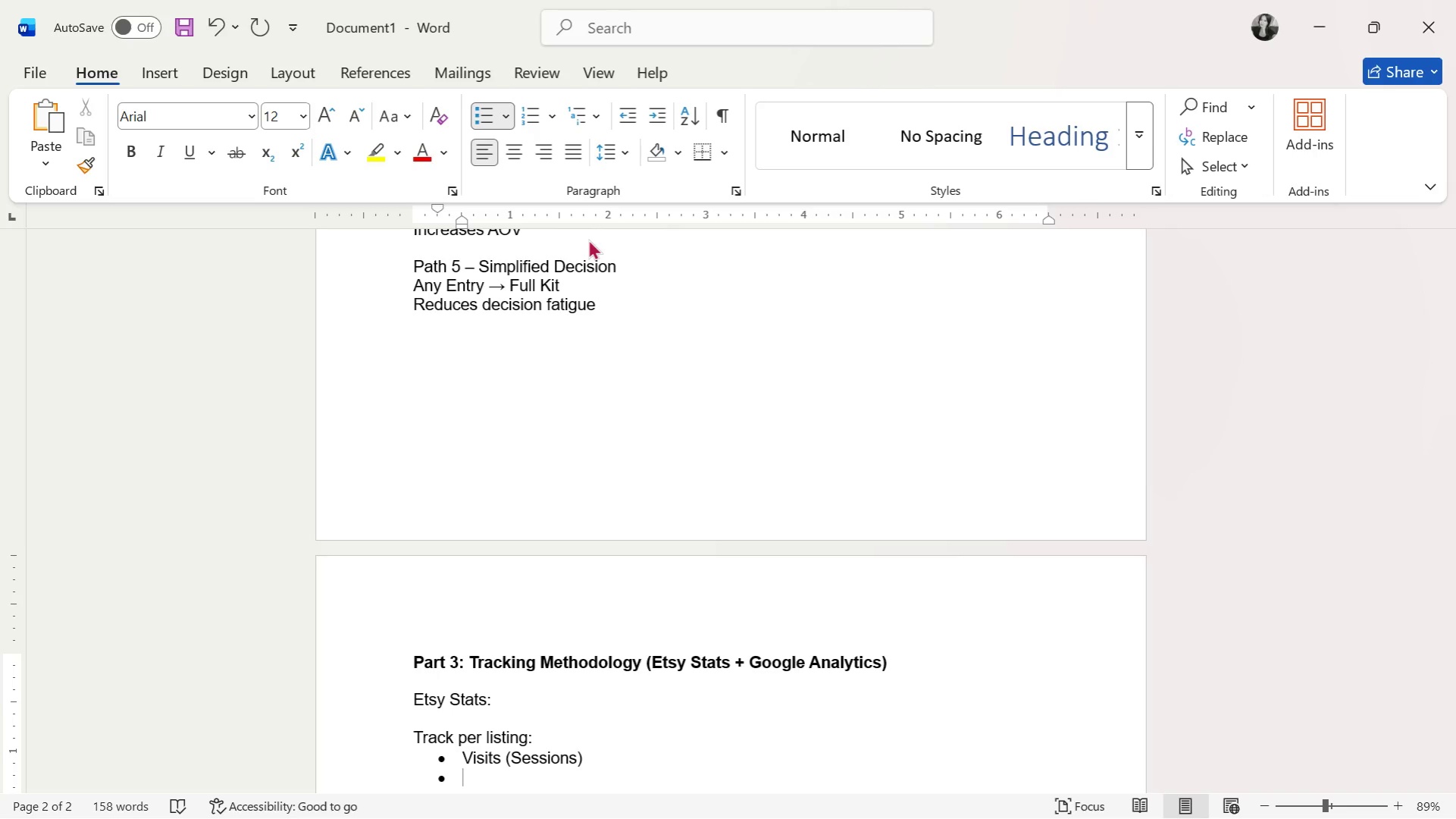 
type(Orders)
 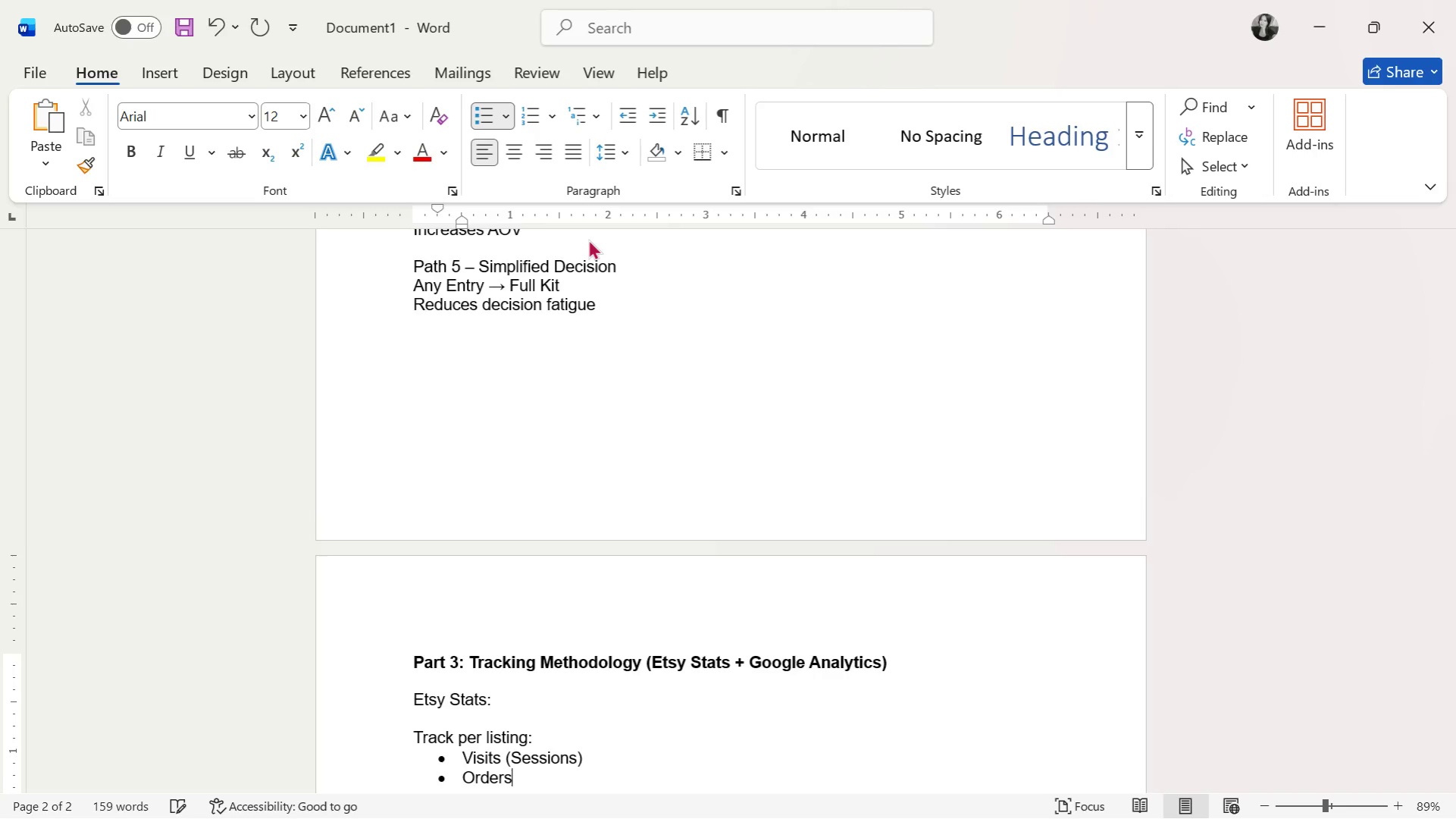 
key(Enter)
 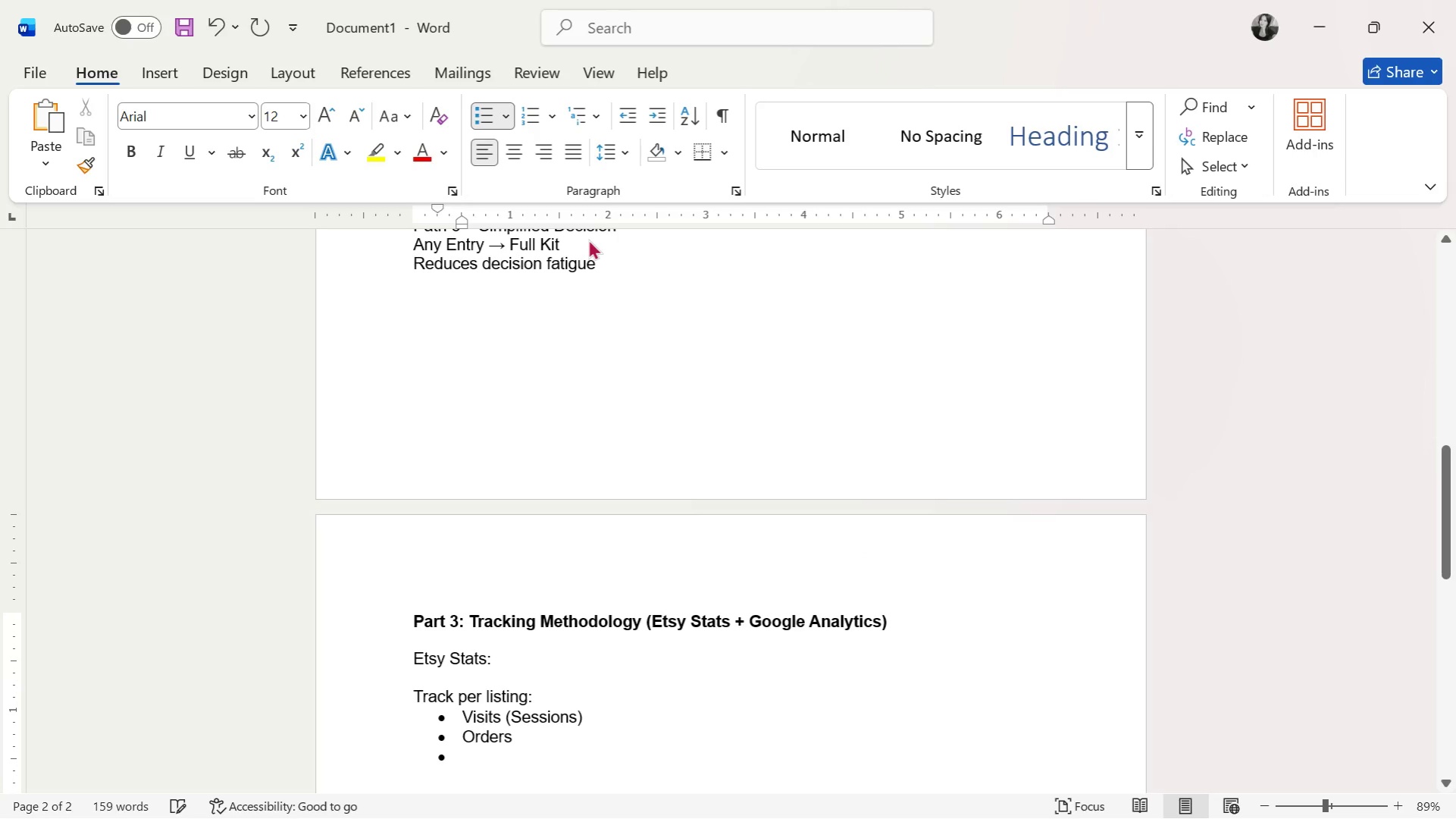 
type(Revenue)
 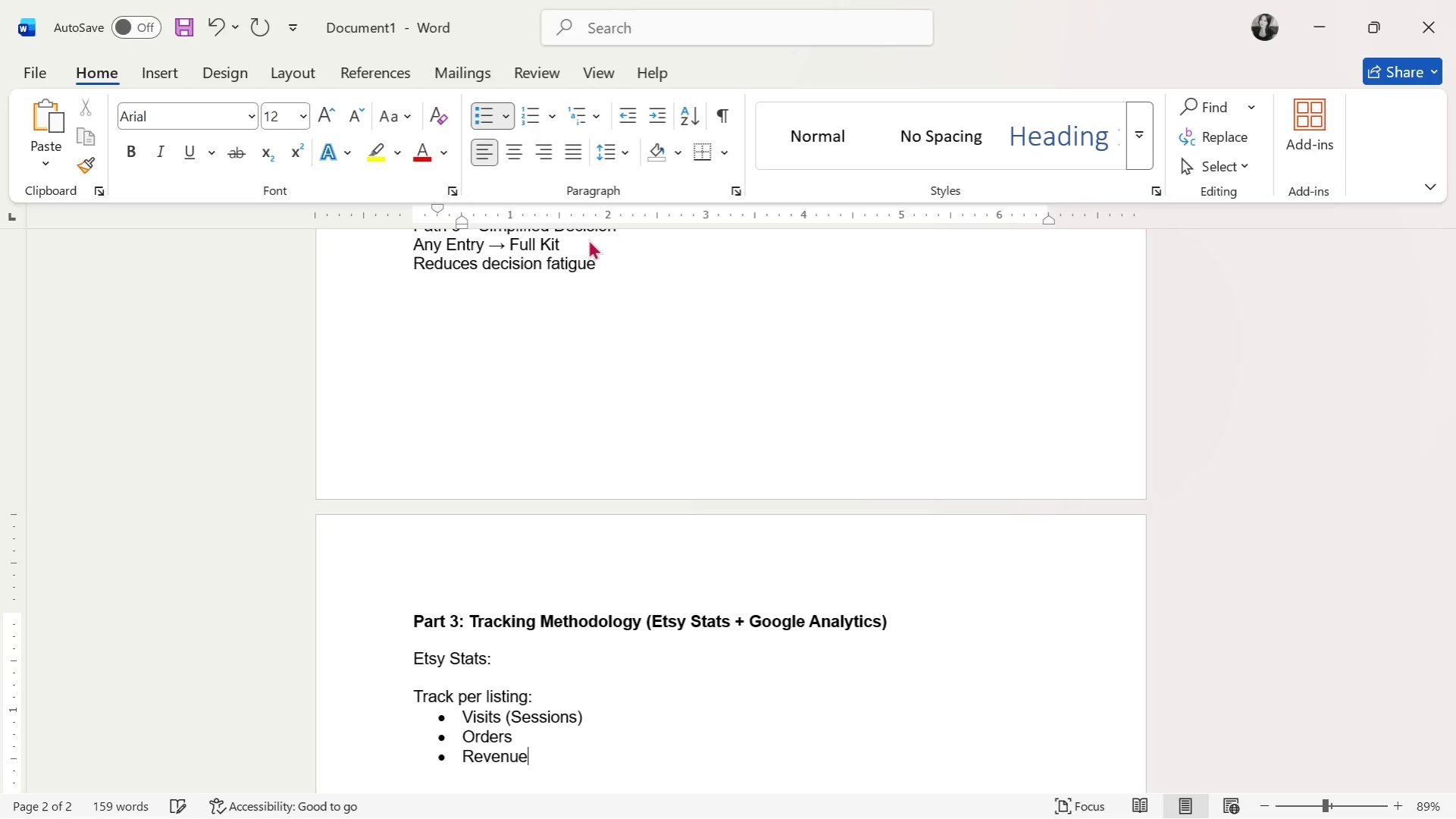 
key(Enter)
 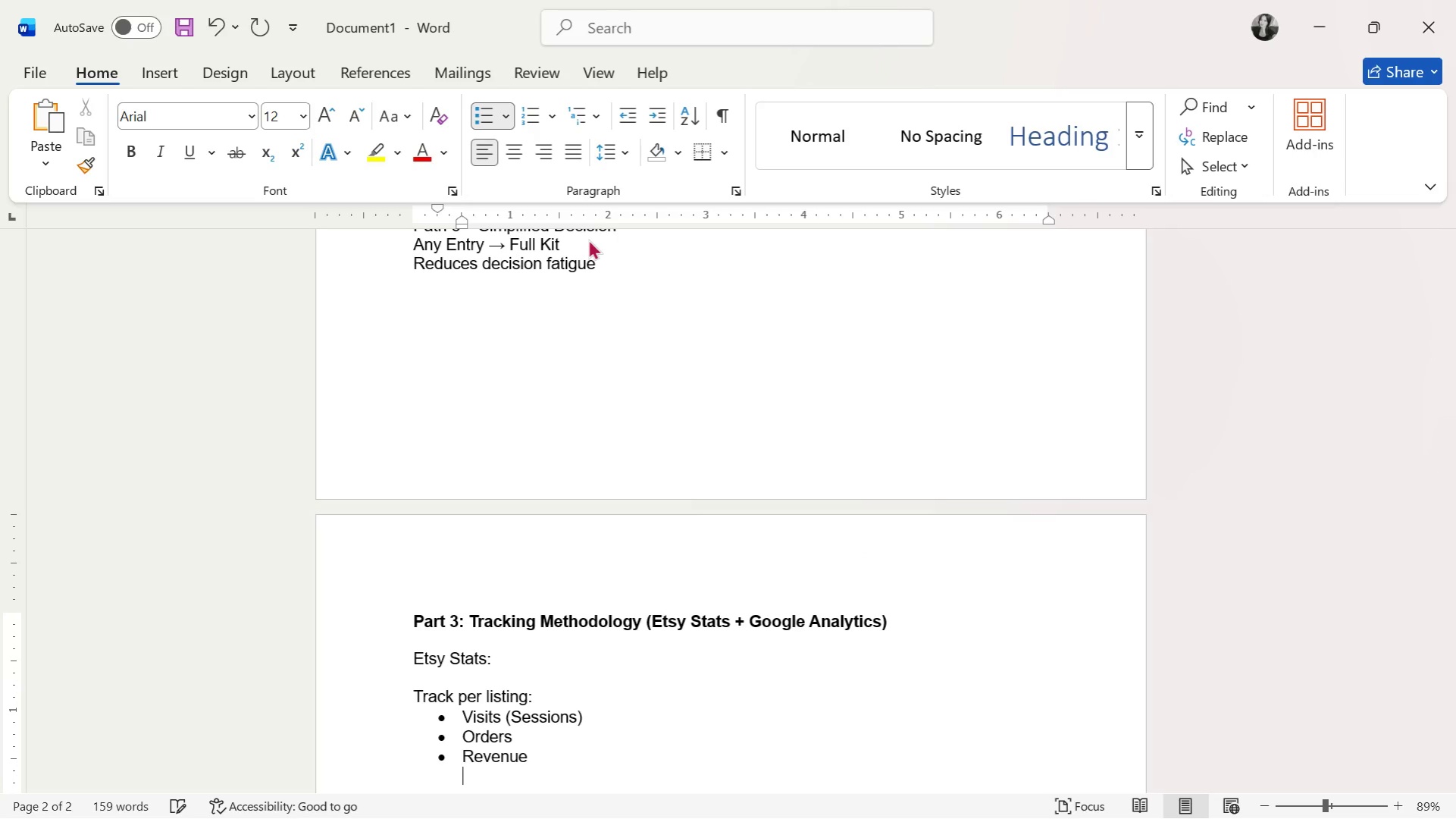 
key(Enter)
 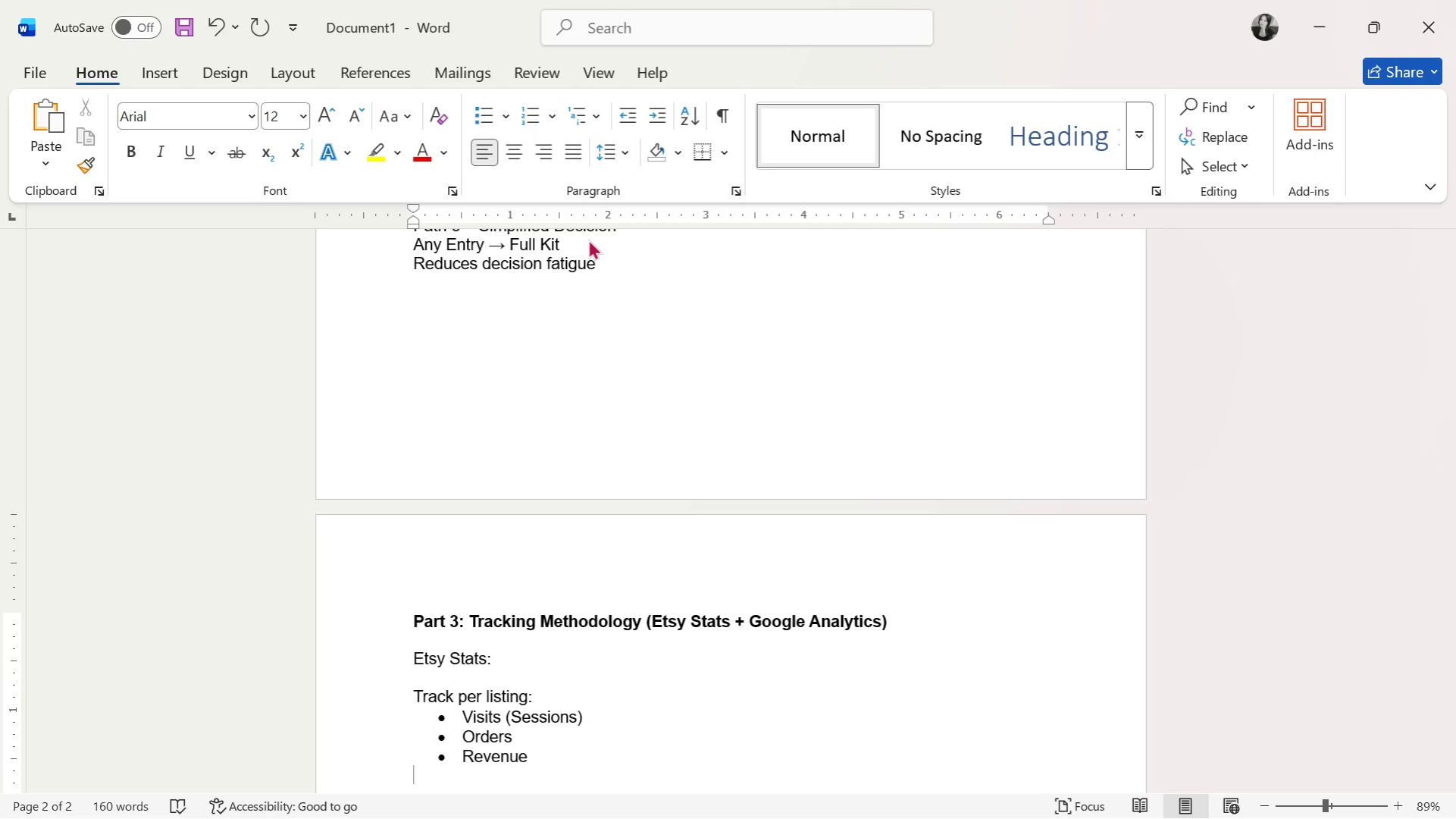 
key(Enter)
 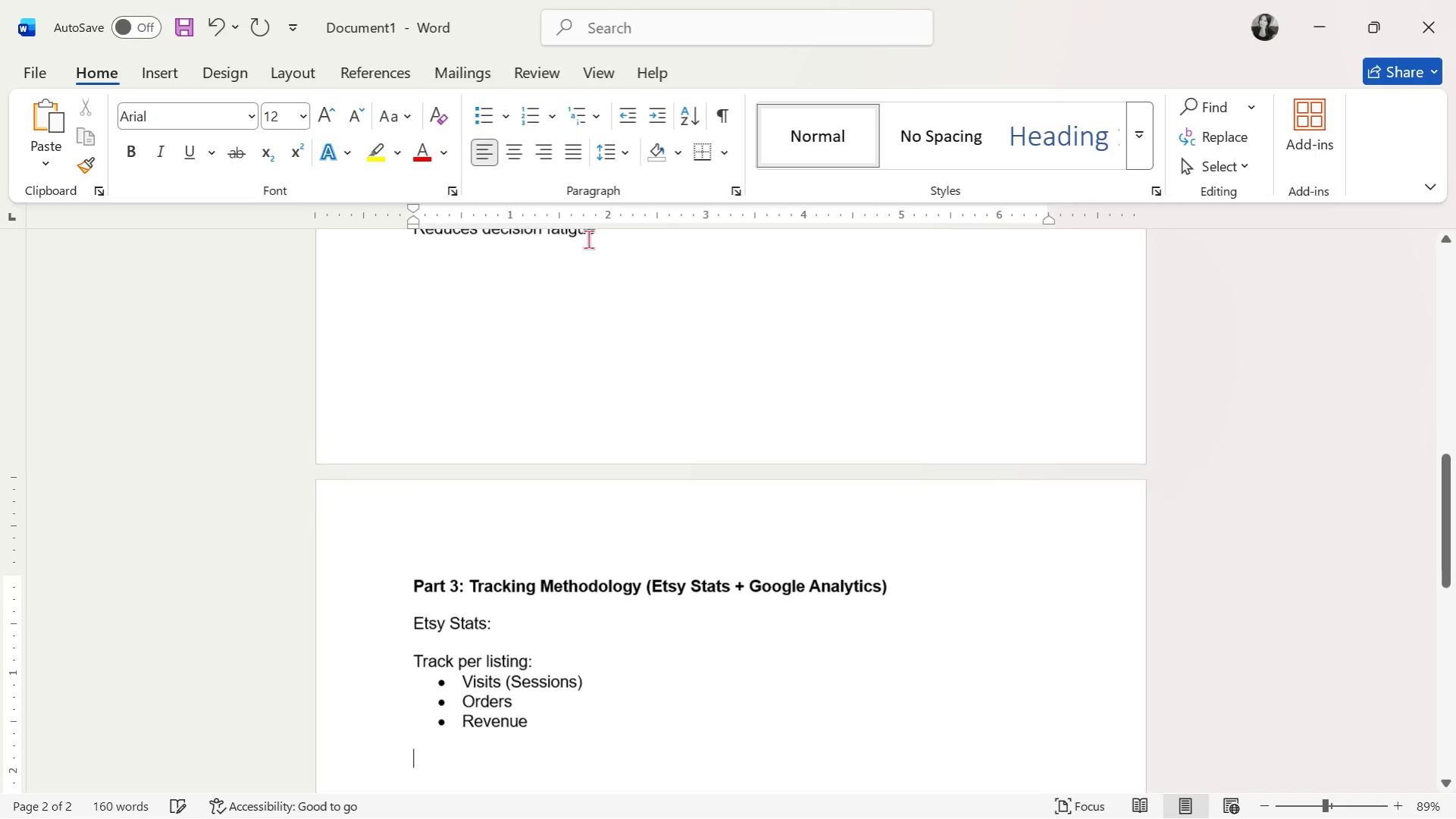 
type(Calculations:)
 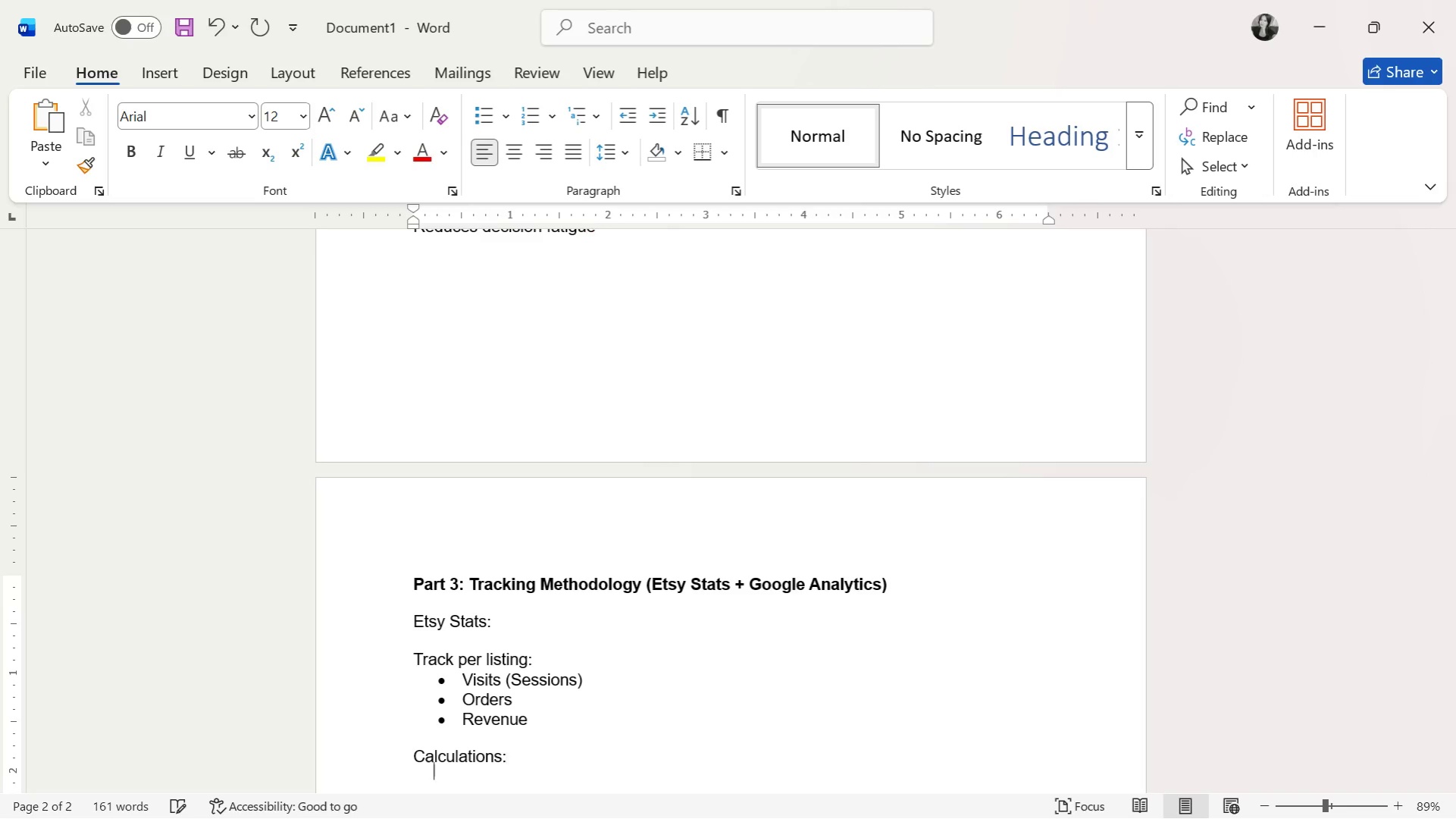 
 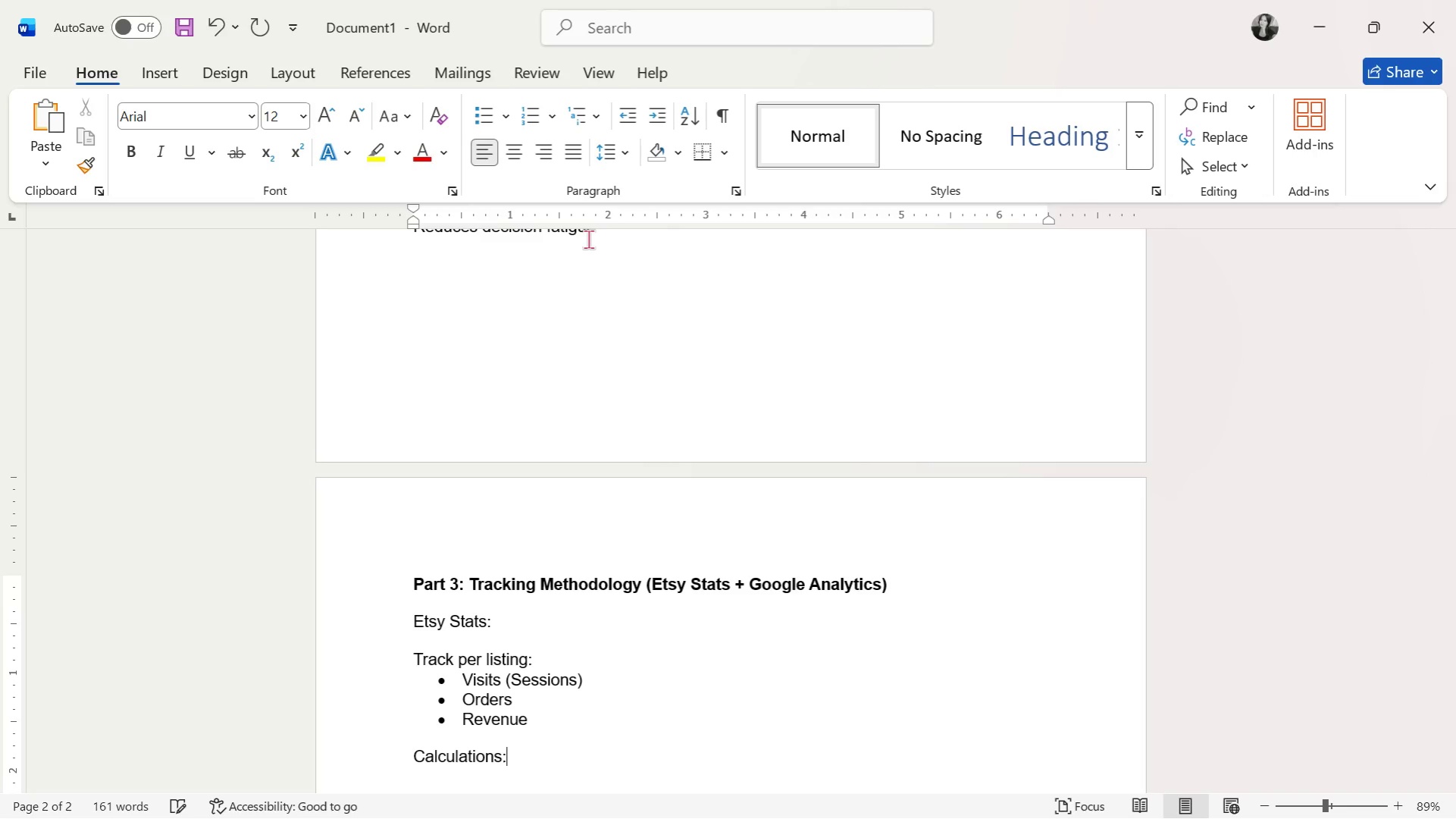 
key(Enter)
 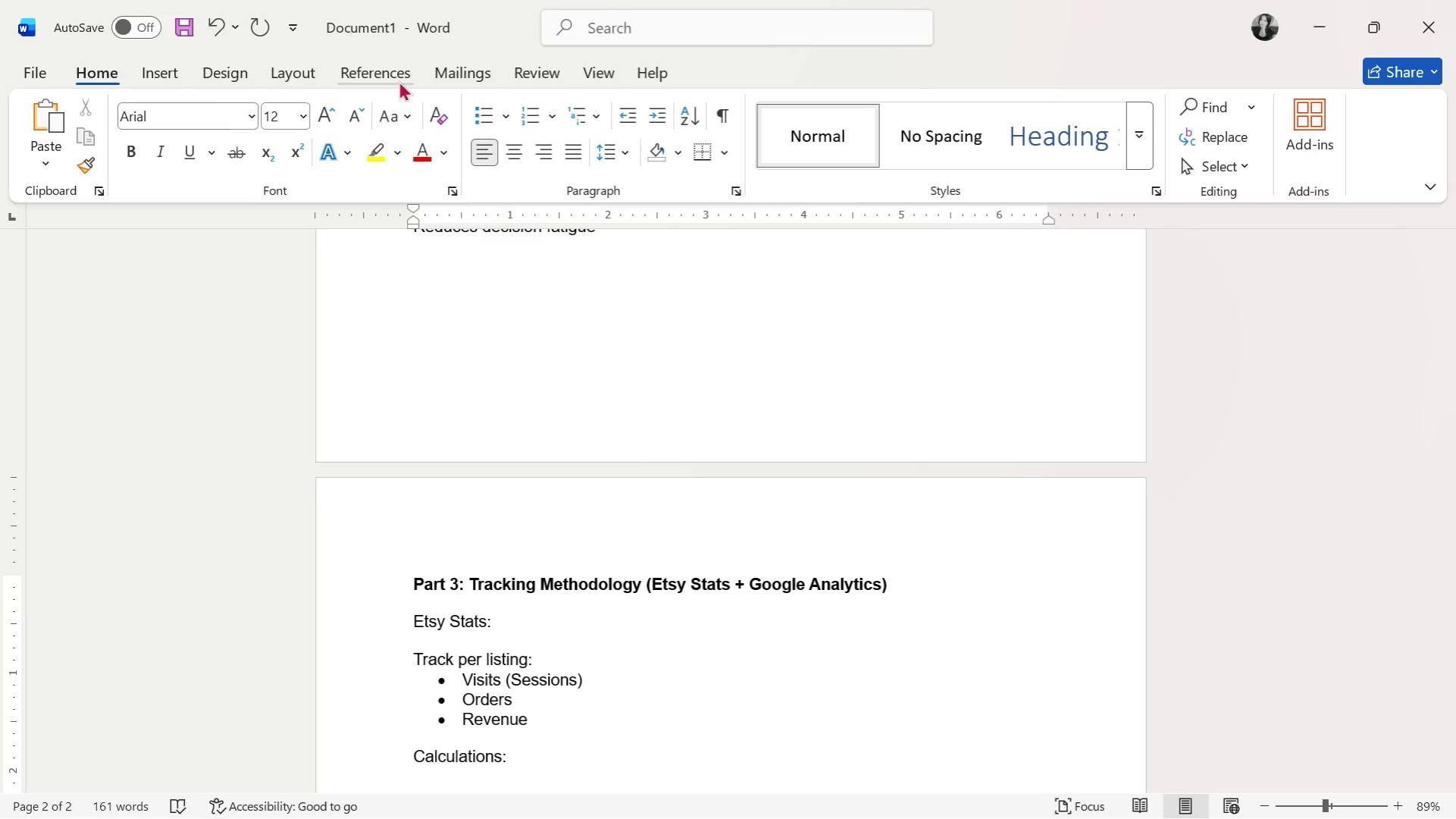 
left_click([478, 110])
 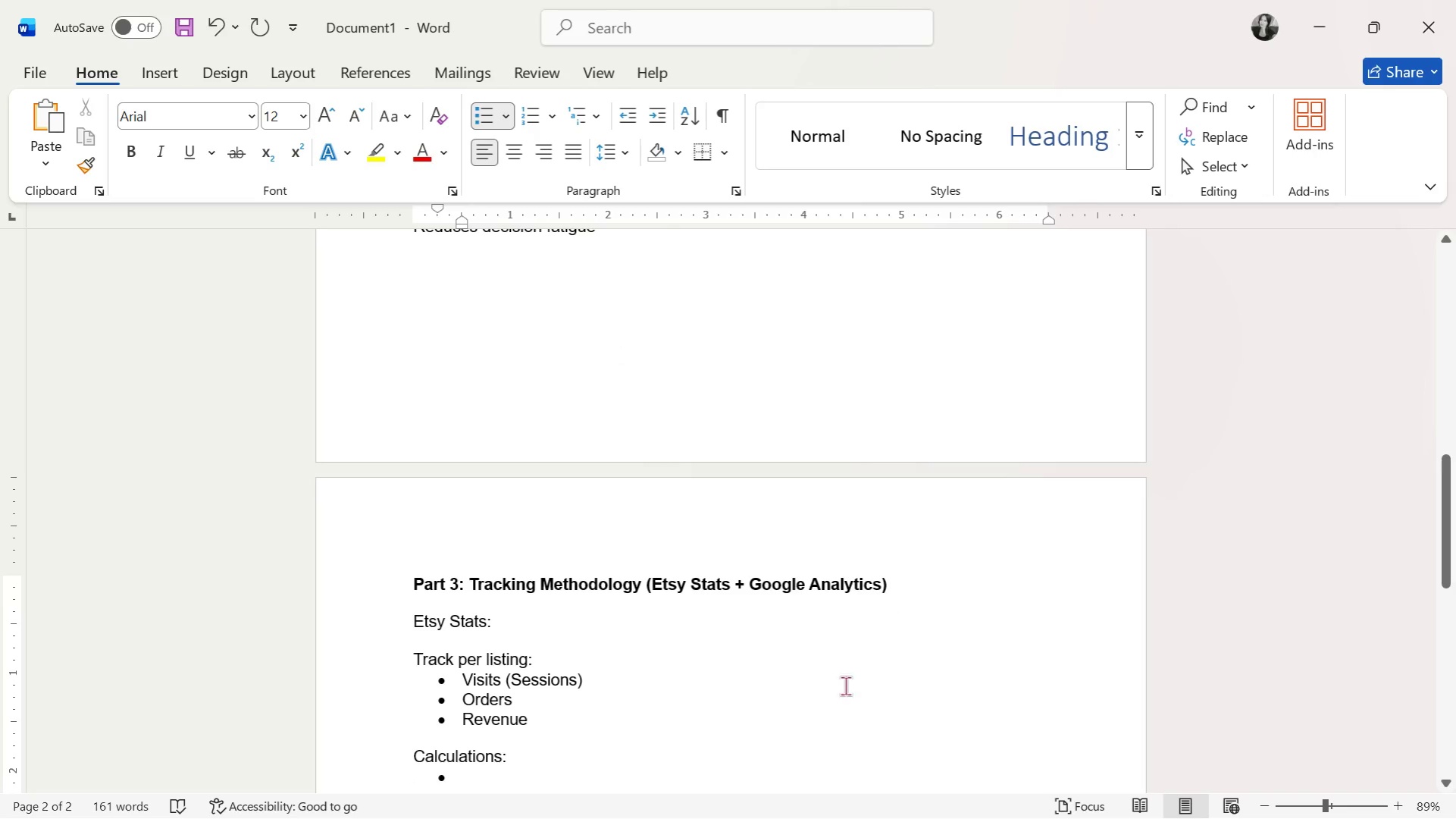 
scroll: coordinate [842, 549], scroll_direction: down, amount: 2.0
 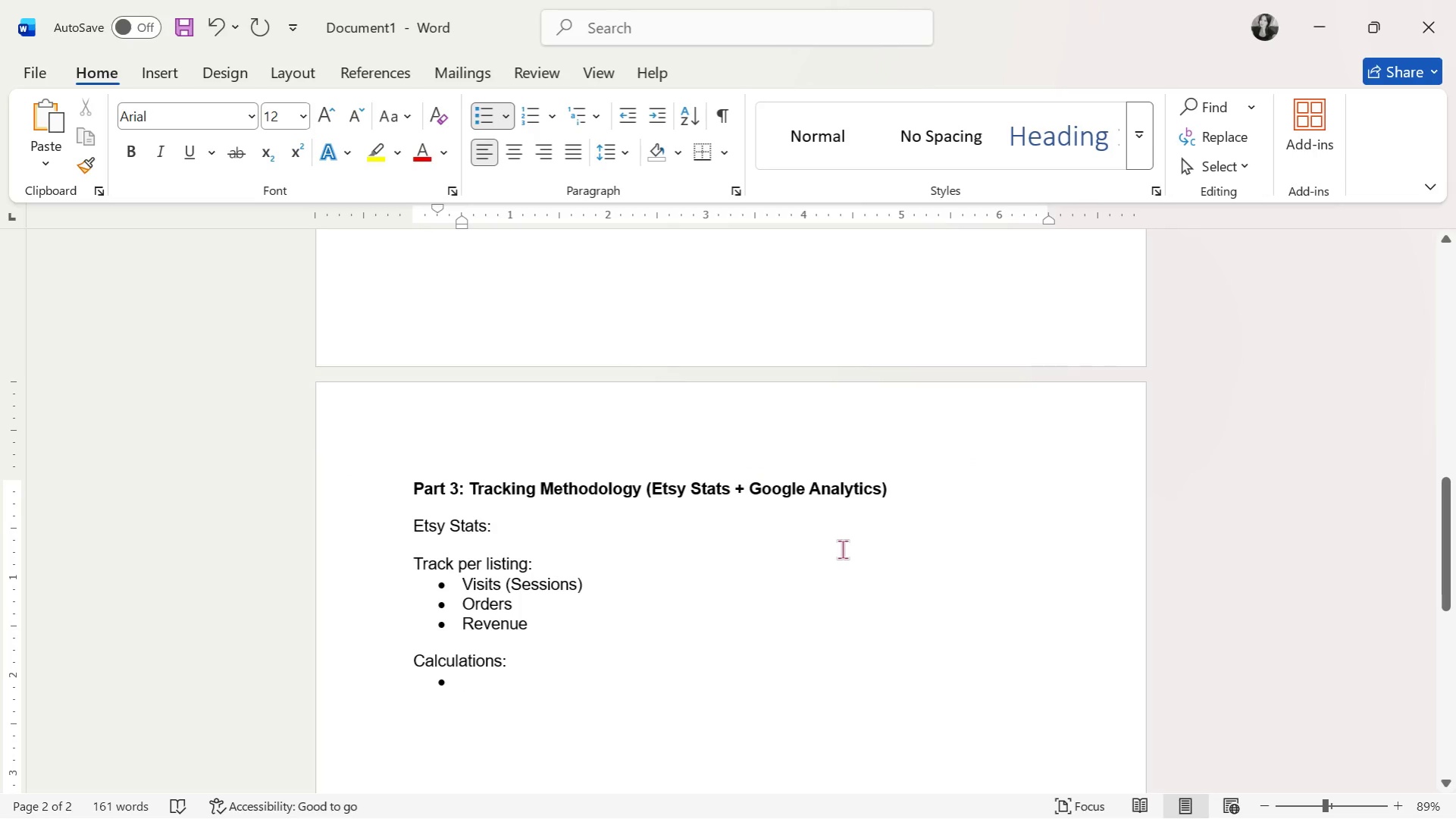 
type(CTR = Next Listing Visis)
key(Backspace)
type(ts / Entry Listing Visits)
 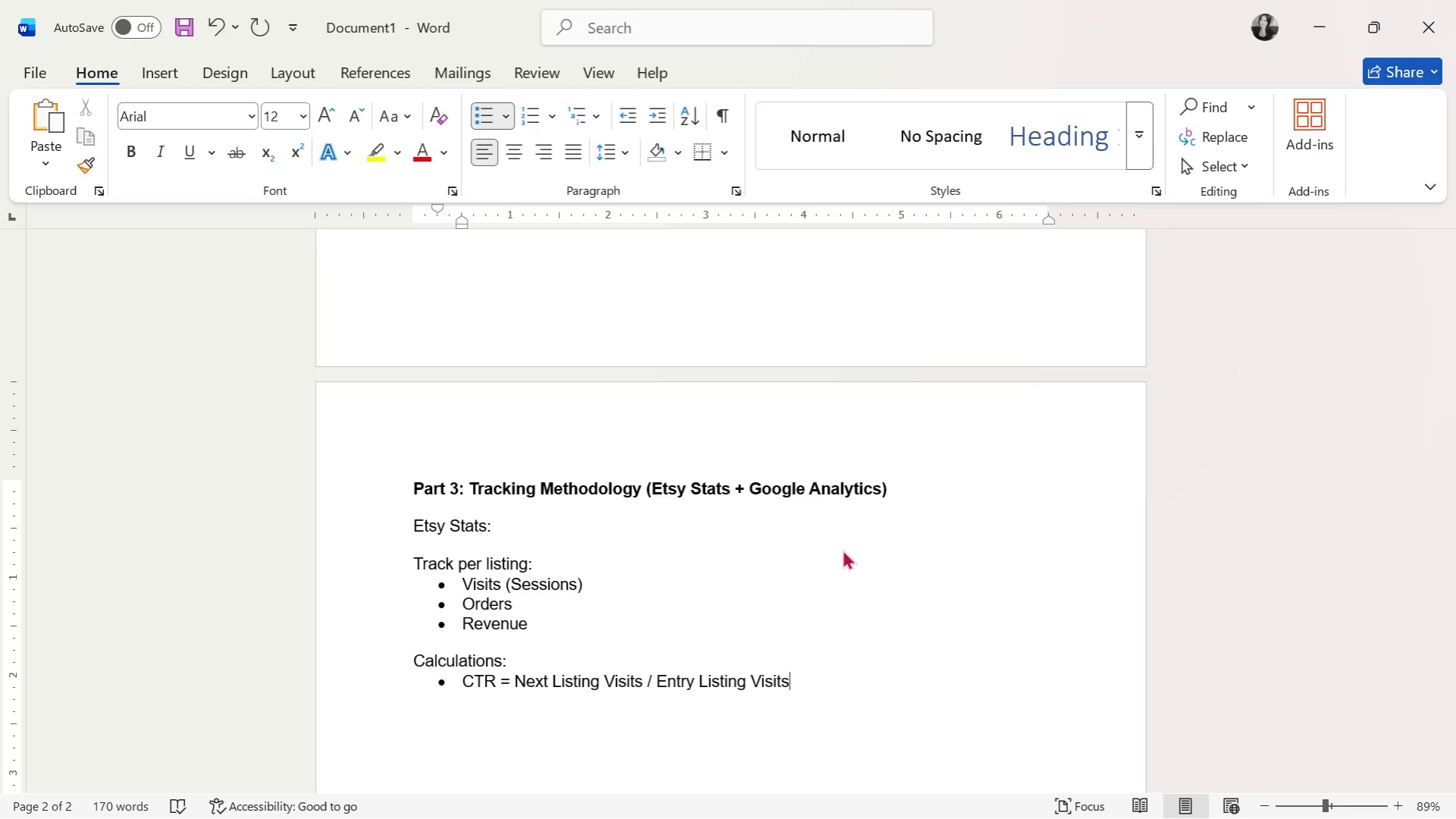 
key(Enter)
 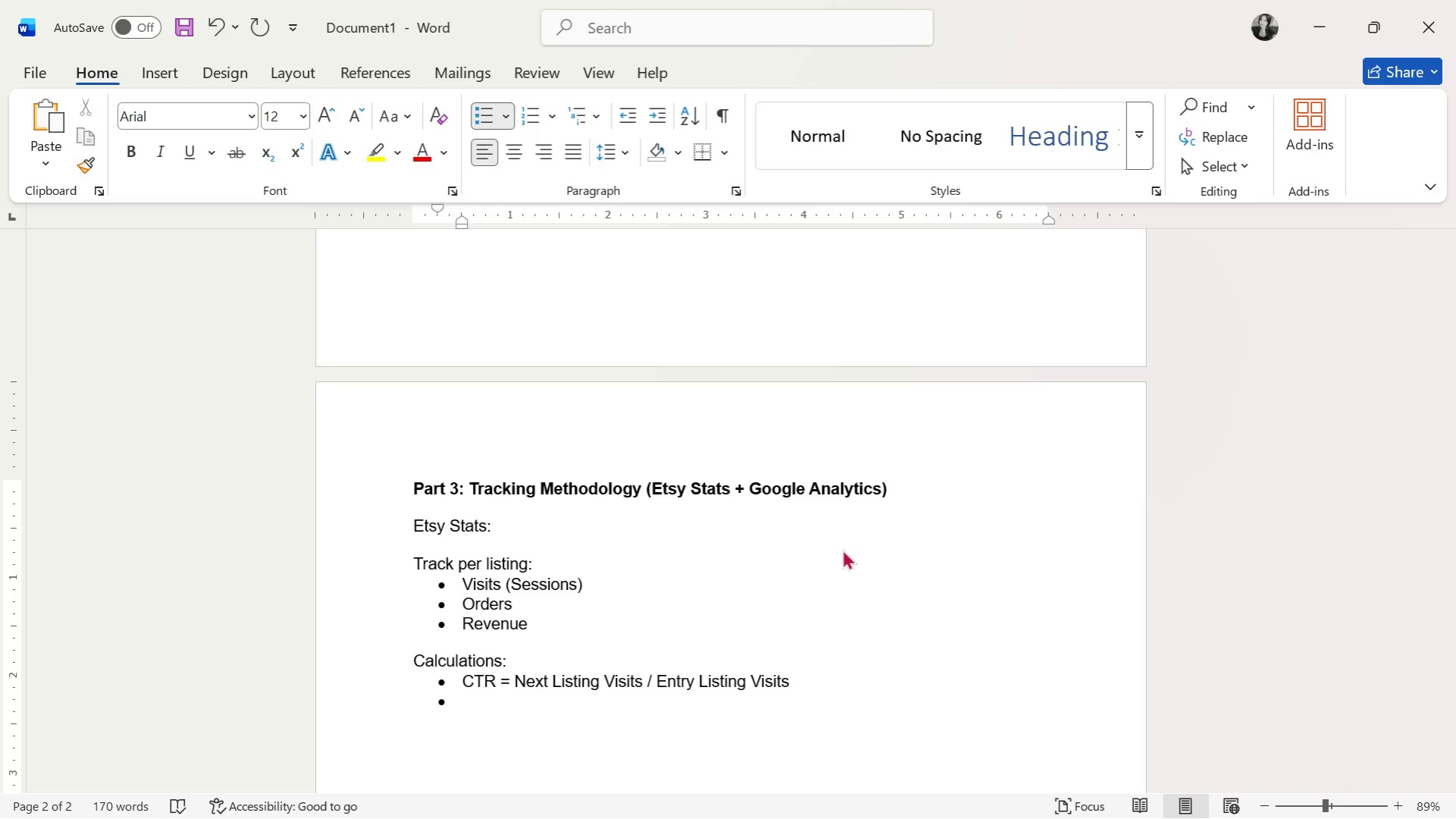 
type(ADd)
key(Backspace)
key(Backspace)
type(dd to caa)
key(Backspace)
type(rt)
key(Backspace)
key(Backspace)
key(Backspace)
key(Backspace)
type(Cart = Etsy M)
key(Backspace)
type(metric)
 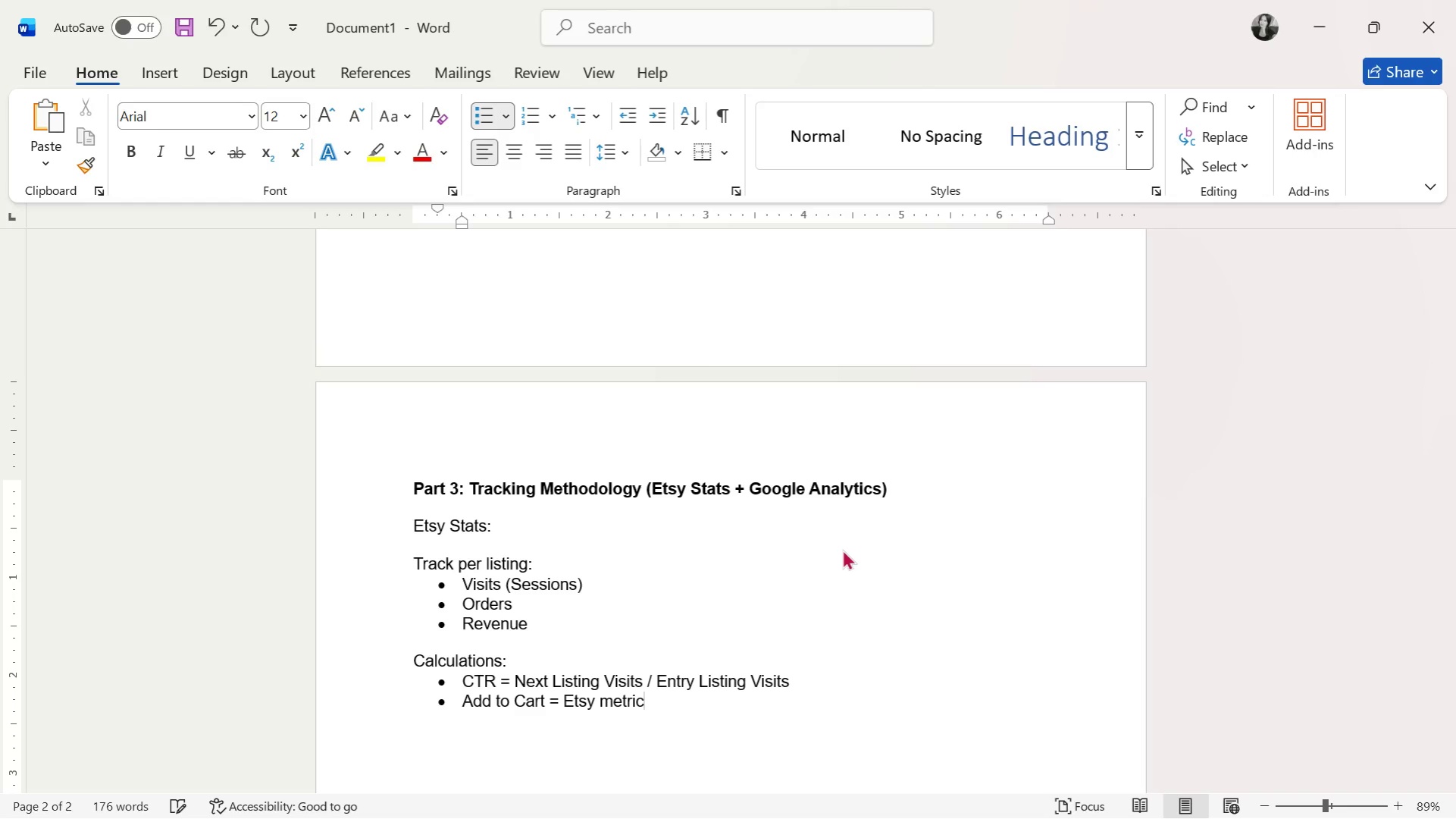 
key(Enter)
 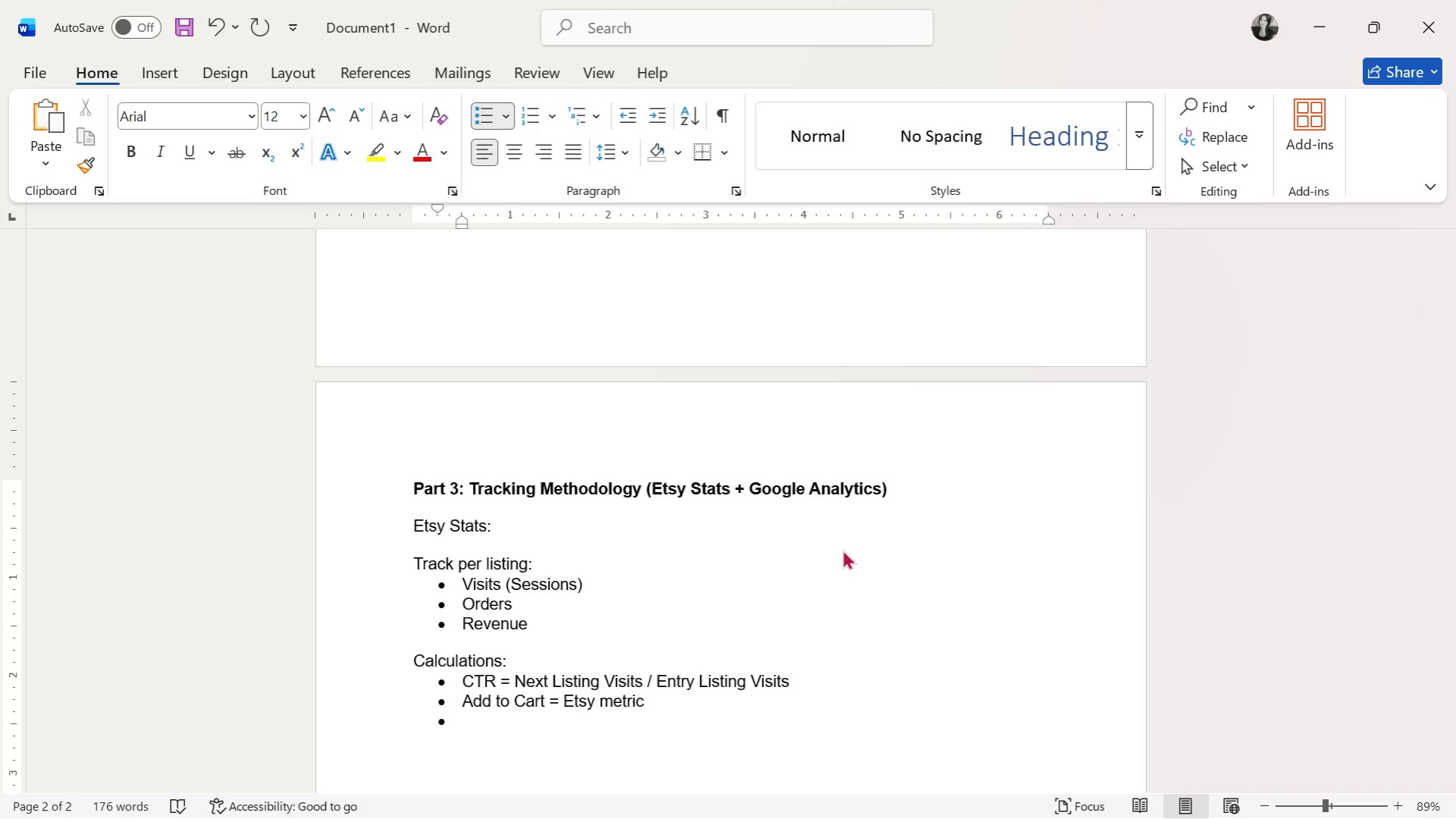 
type(Conversion Rate = Orders / Visits)
 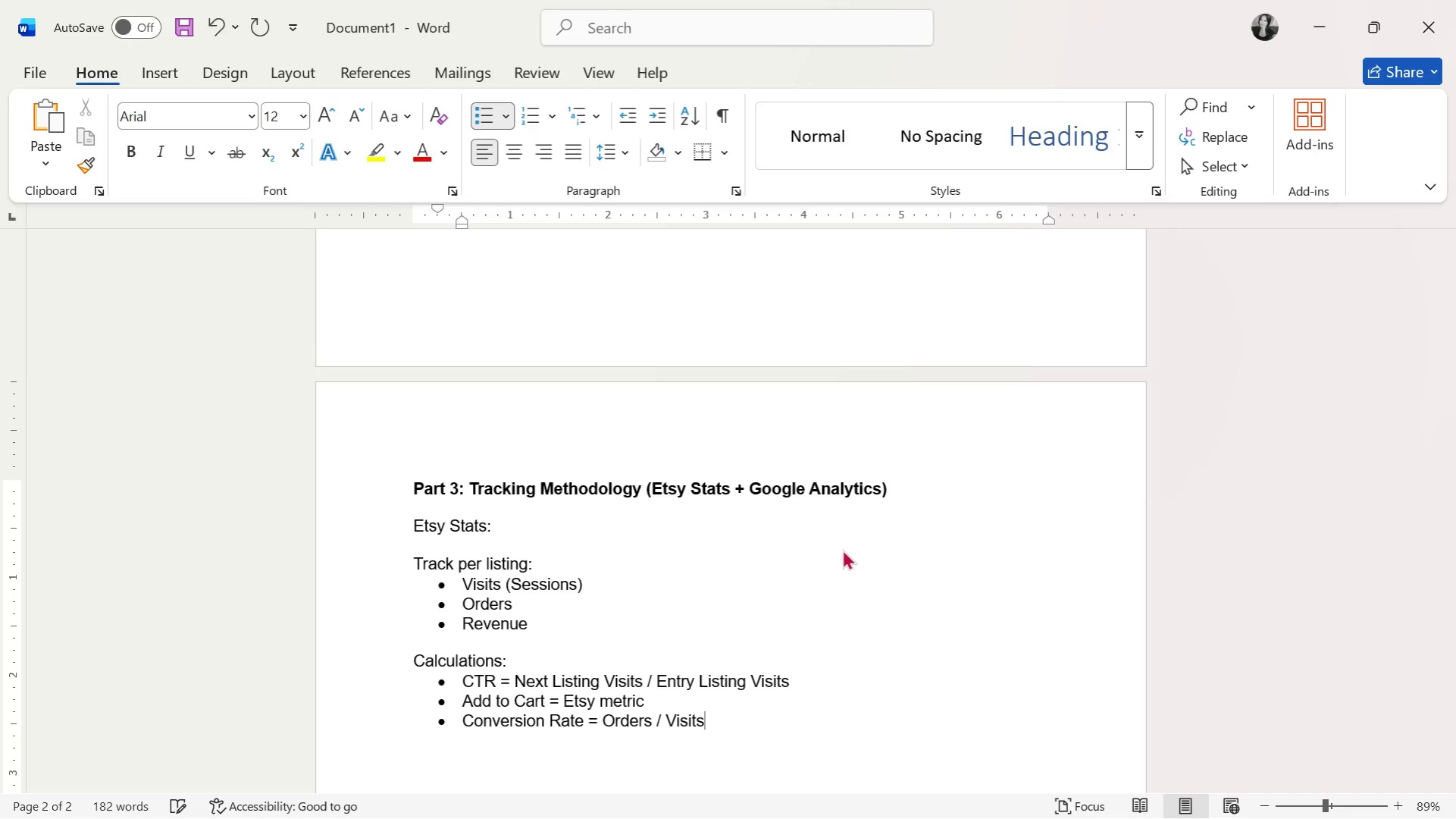 
wait(7.23)
 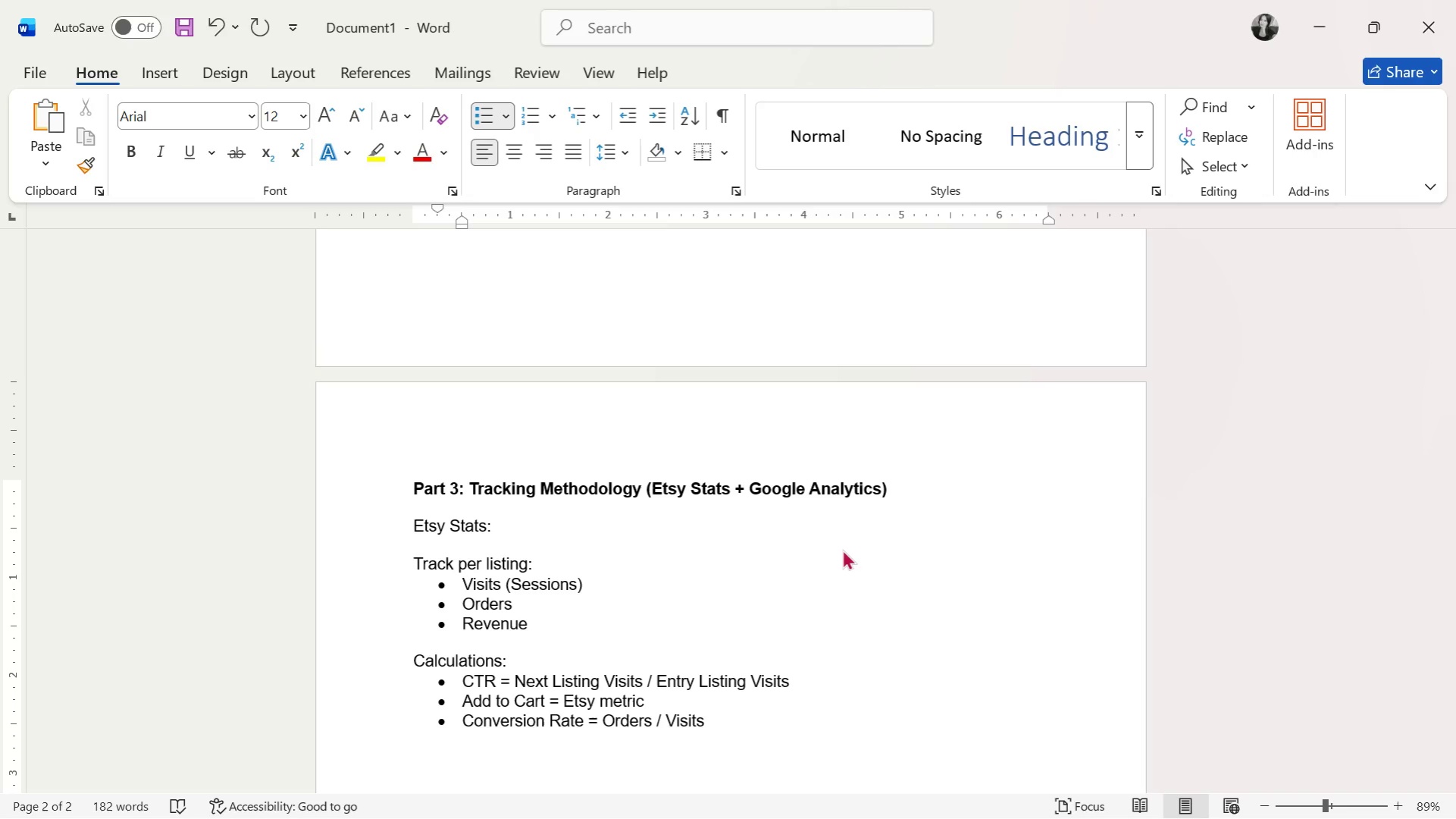 
key(Enter)
 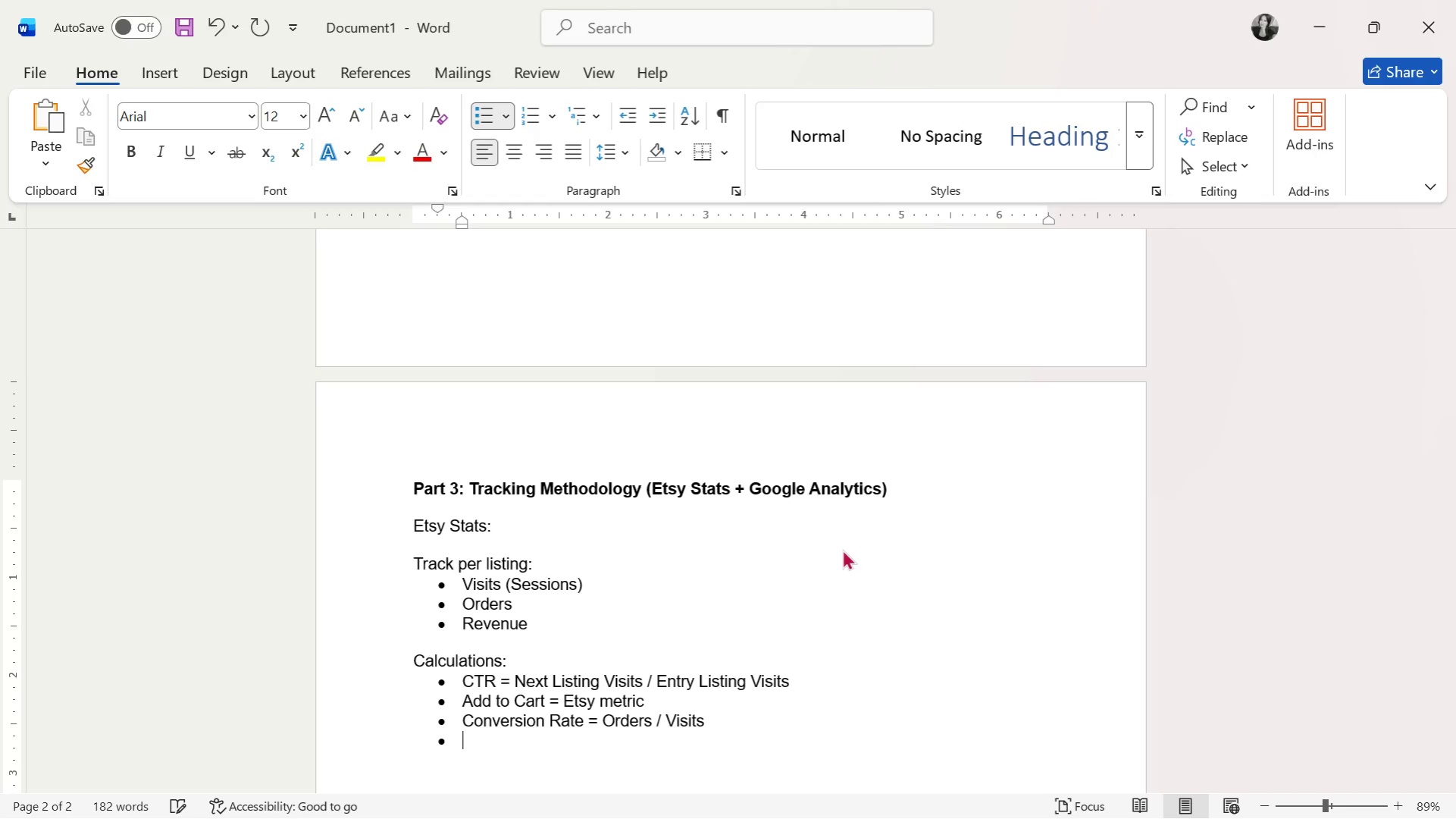 
key(Enter)
 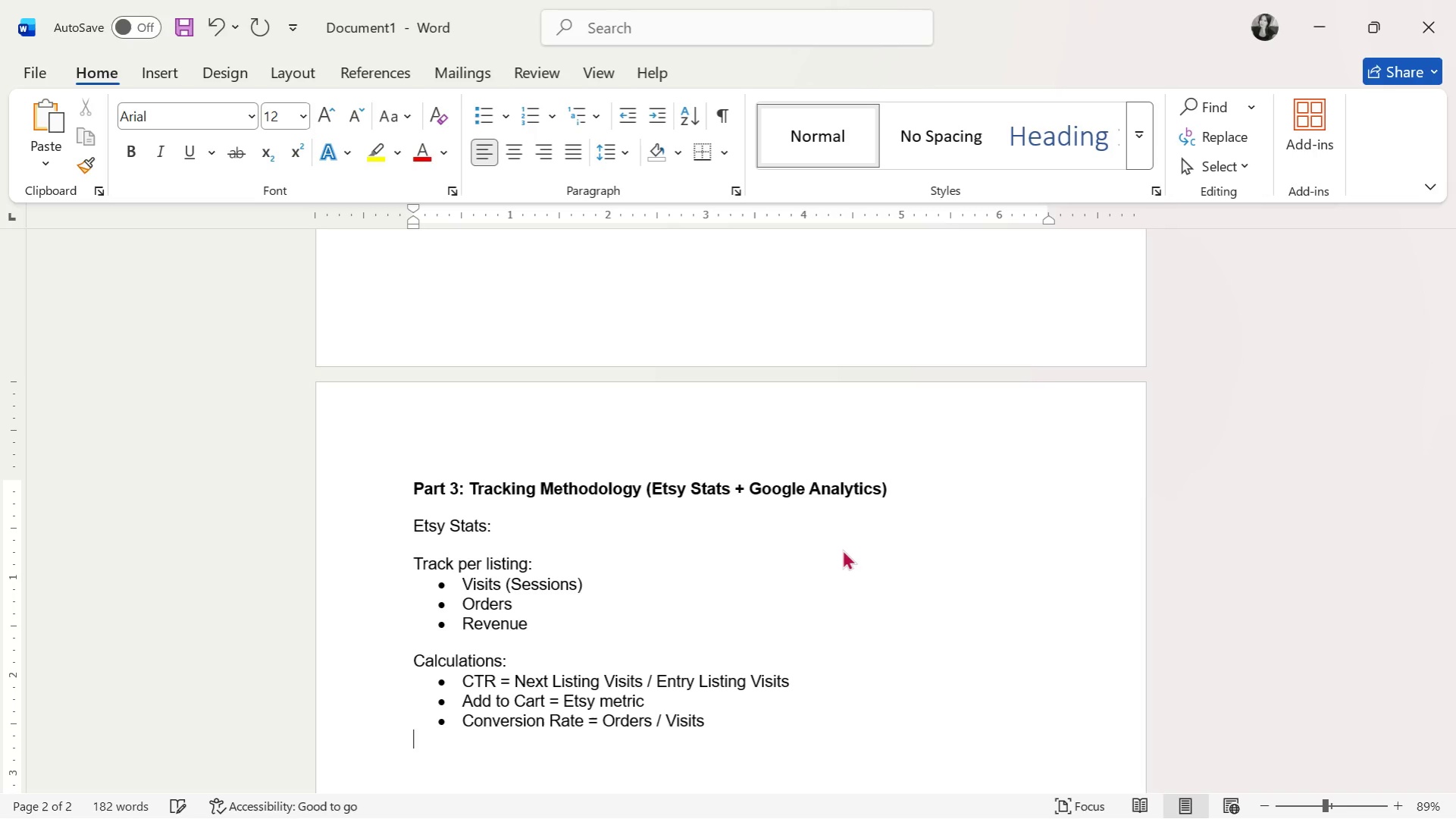 
key(Enter)
 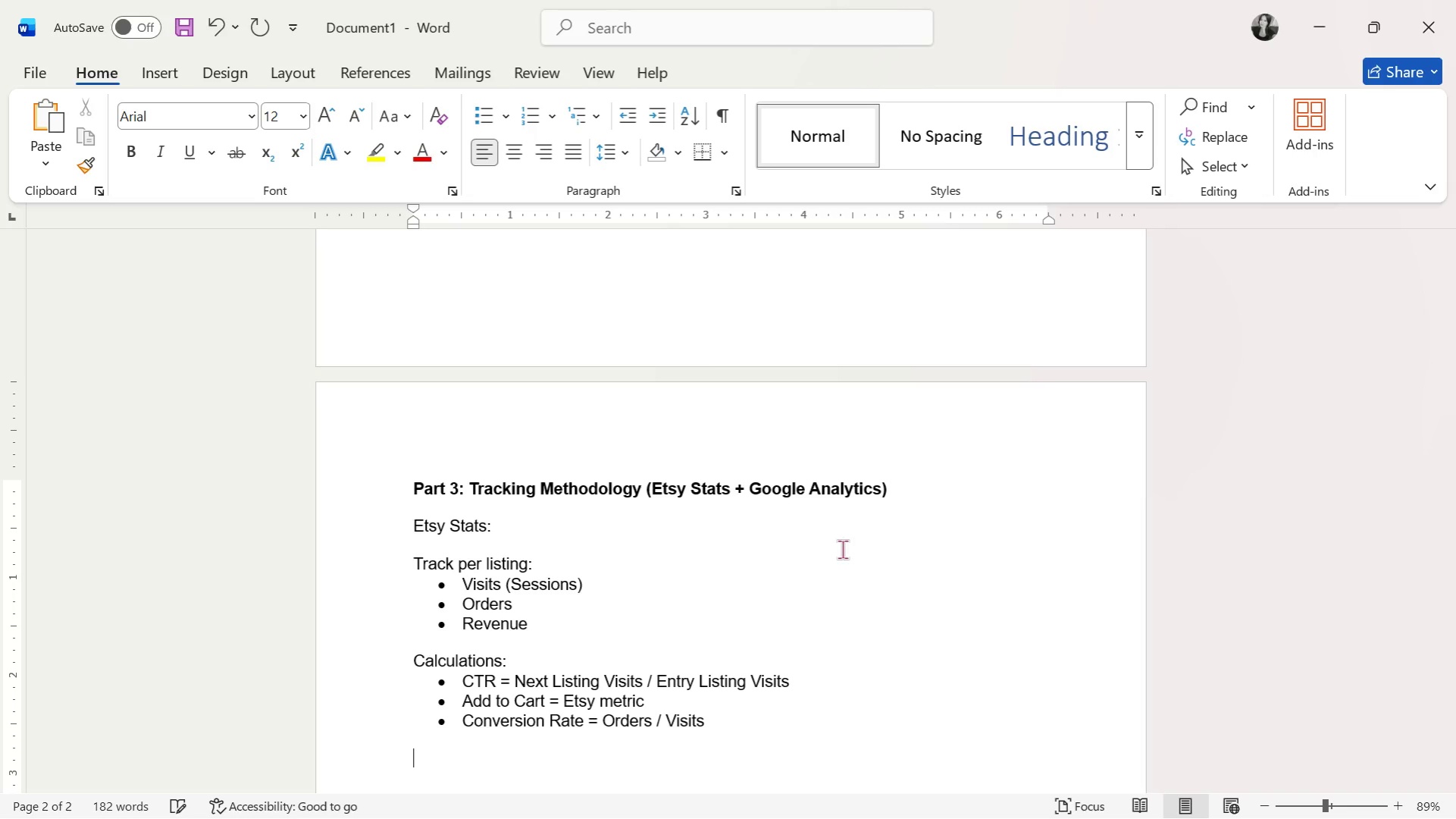 
key(Control+B)
 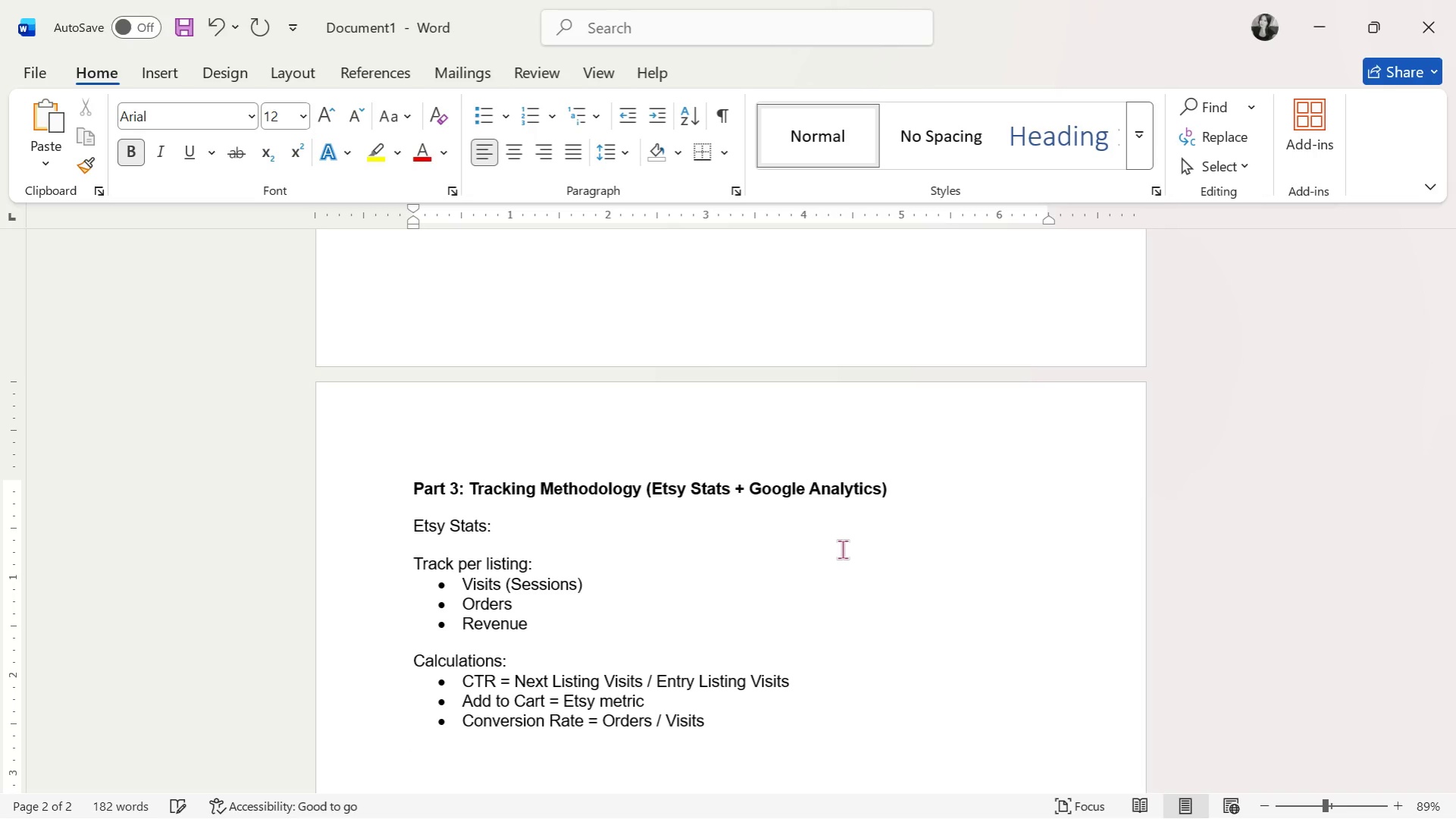 
type(Part 4: su)
key(Backspace)
key(Backspace)
type(Succs)
key(Backspace)
type(ess Criteria)
 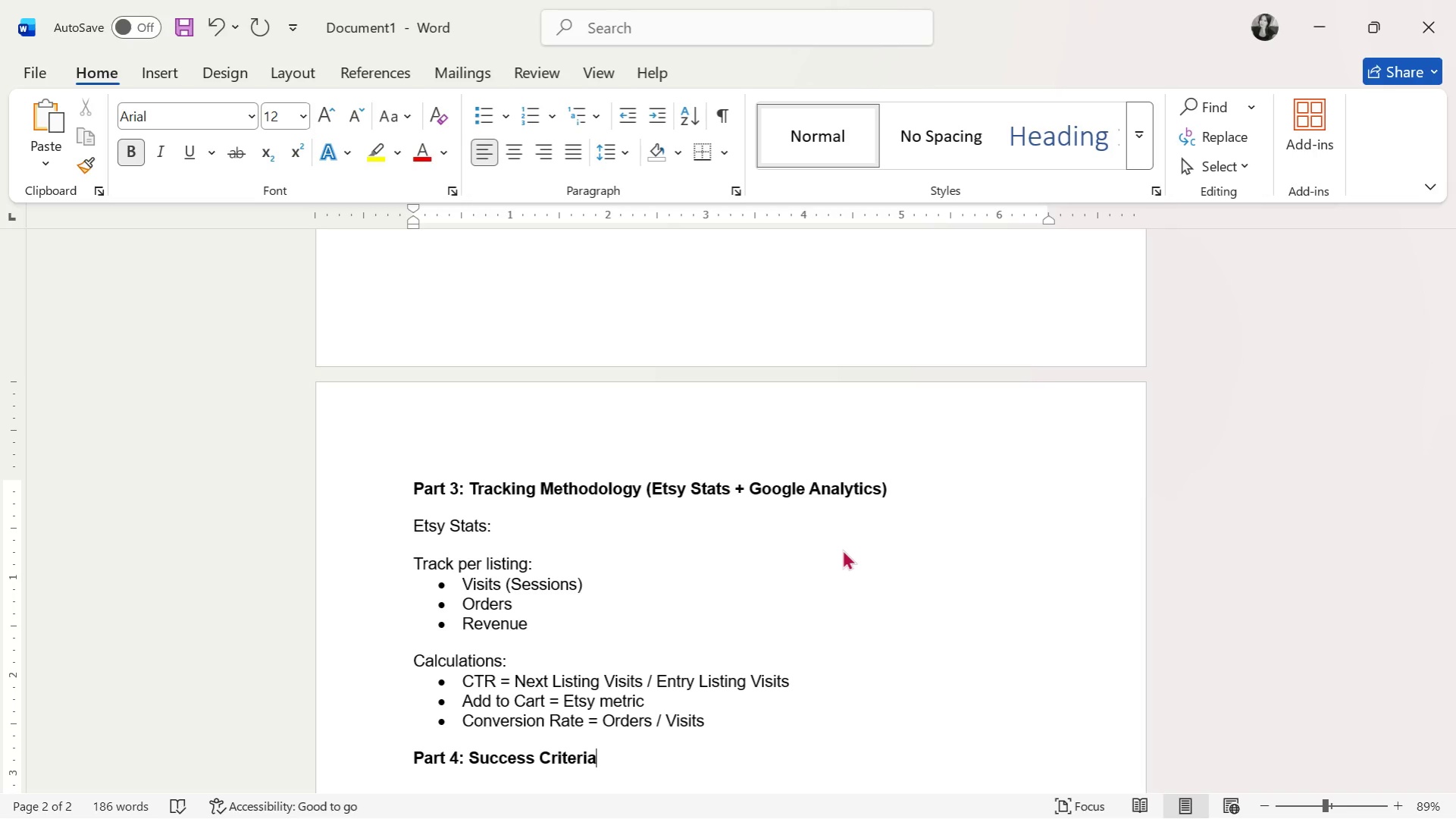 
key(Enter)
 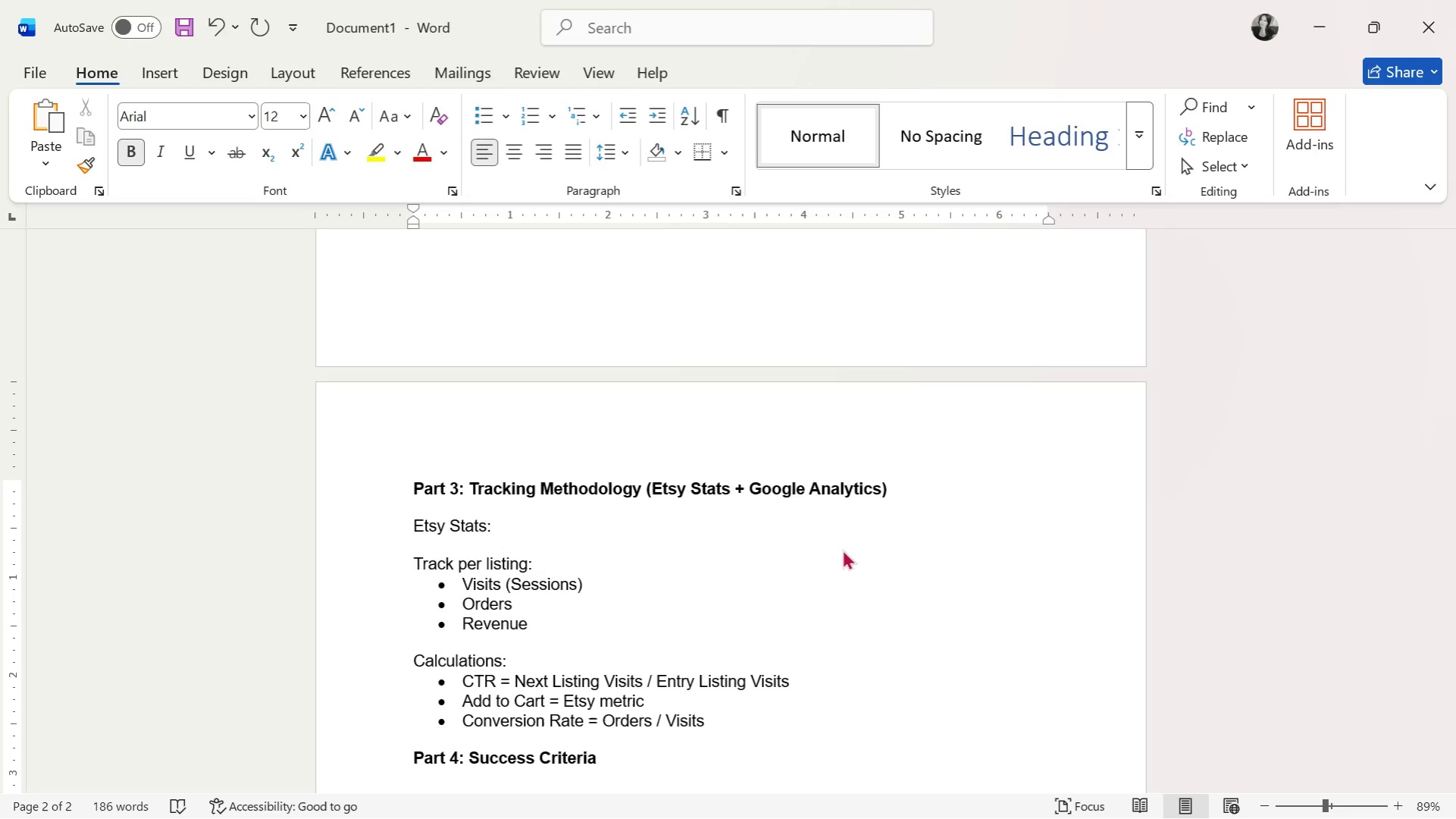 
key(Enter)
 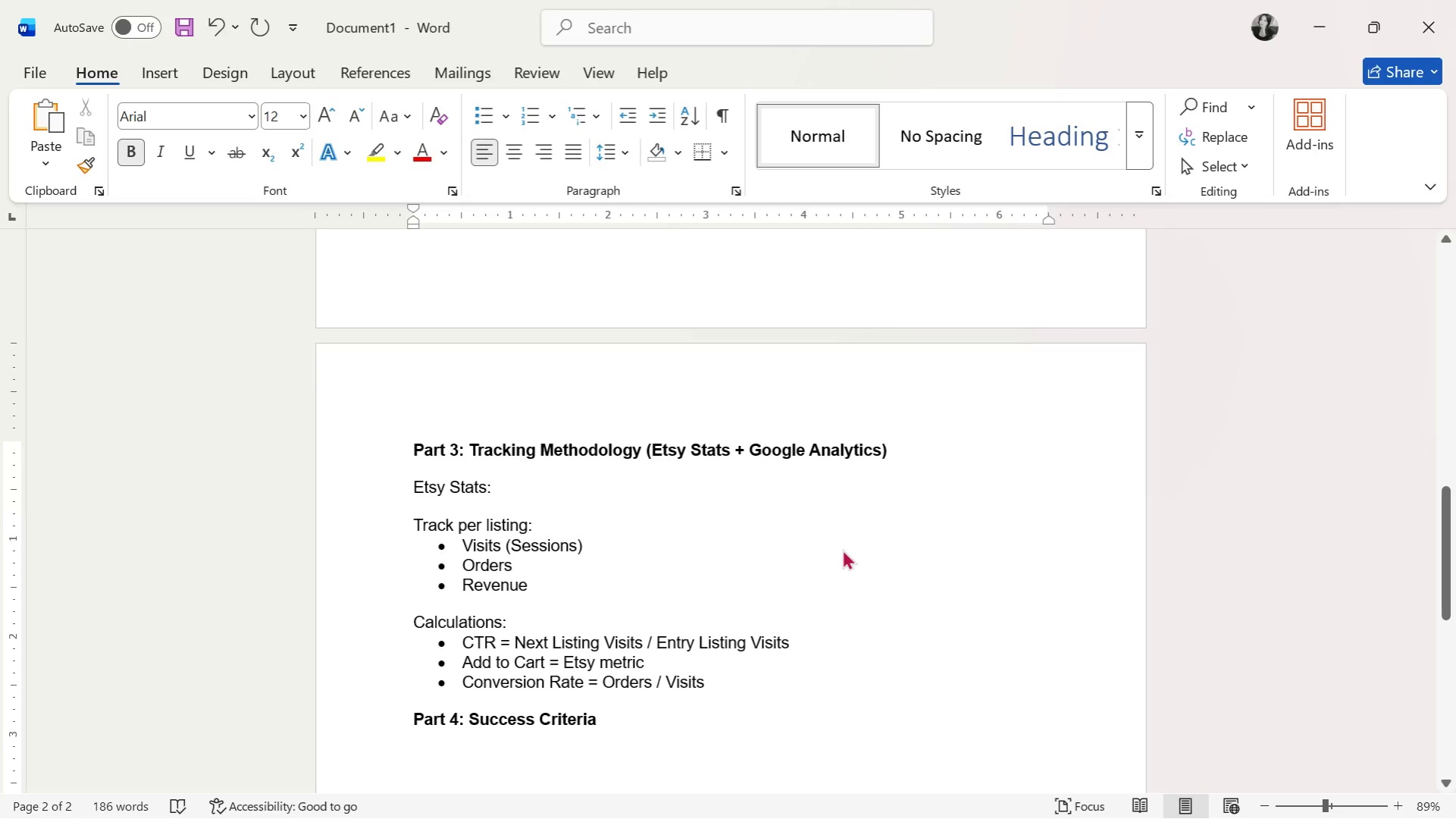 
key(Control+B)
 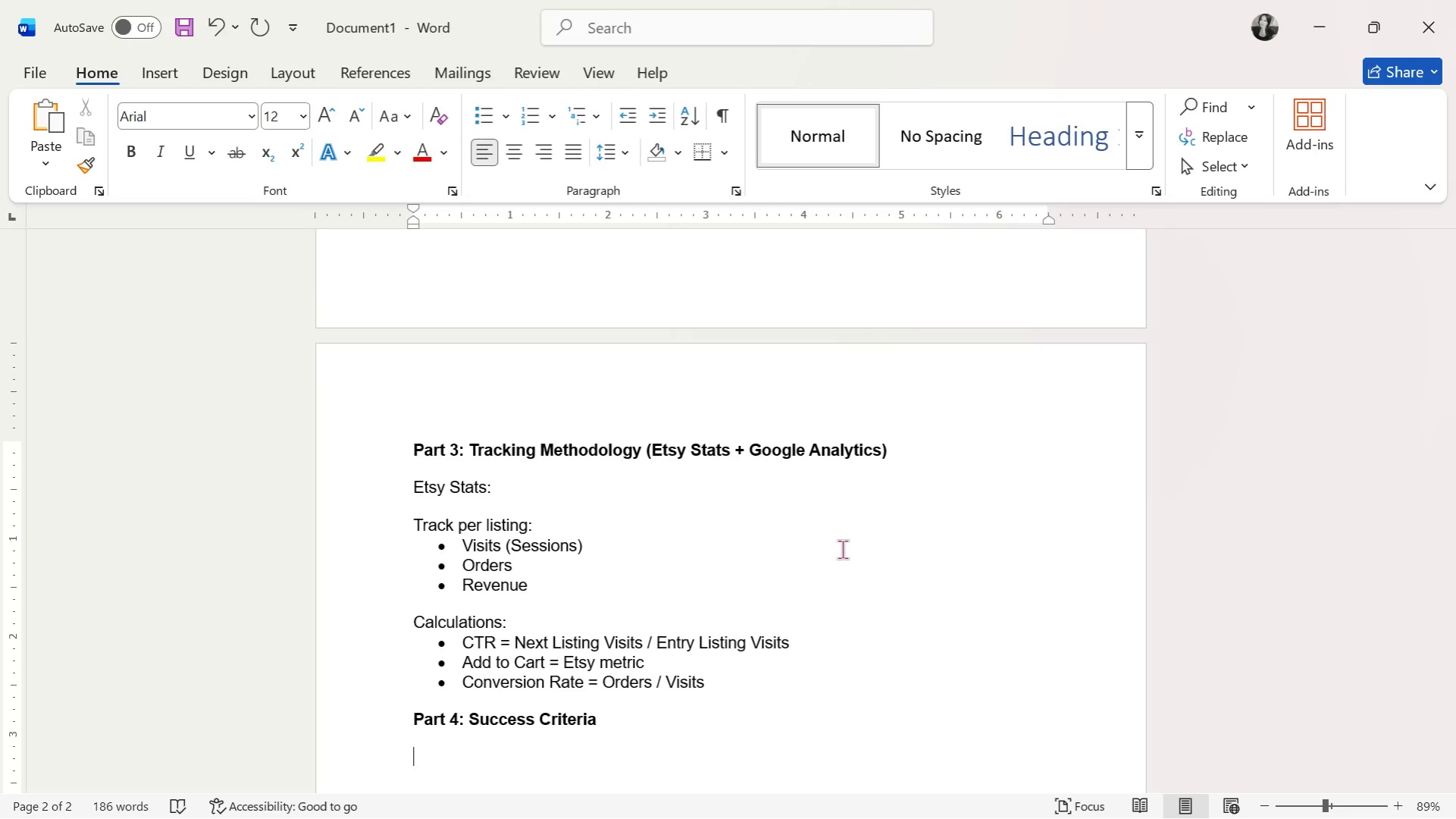 
wait(73.24)
 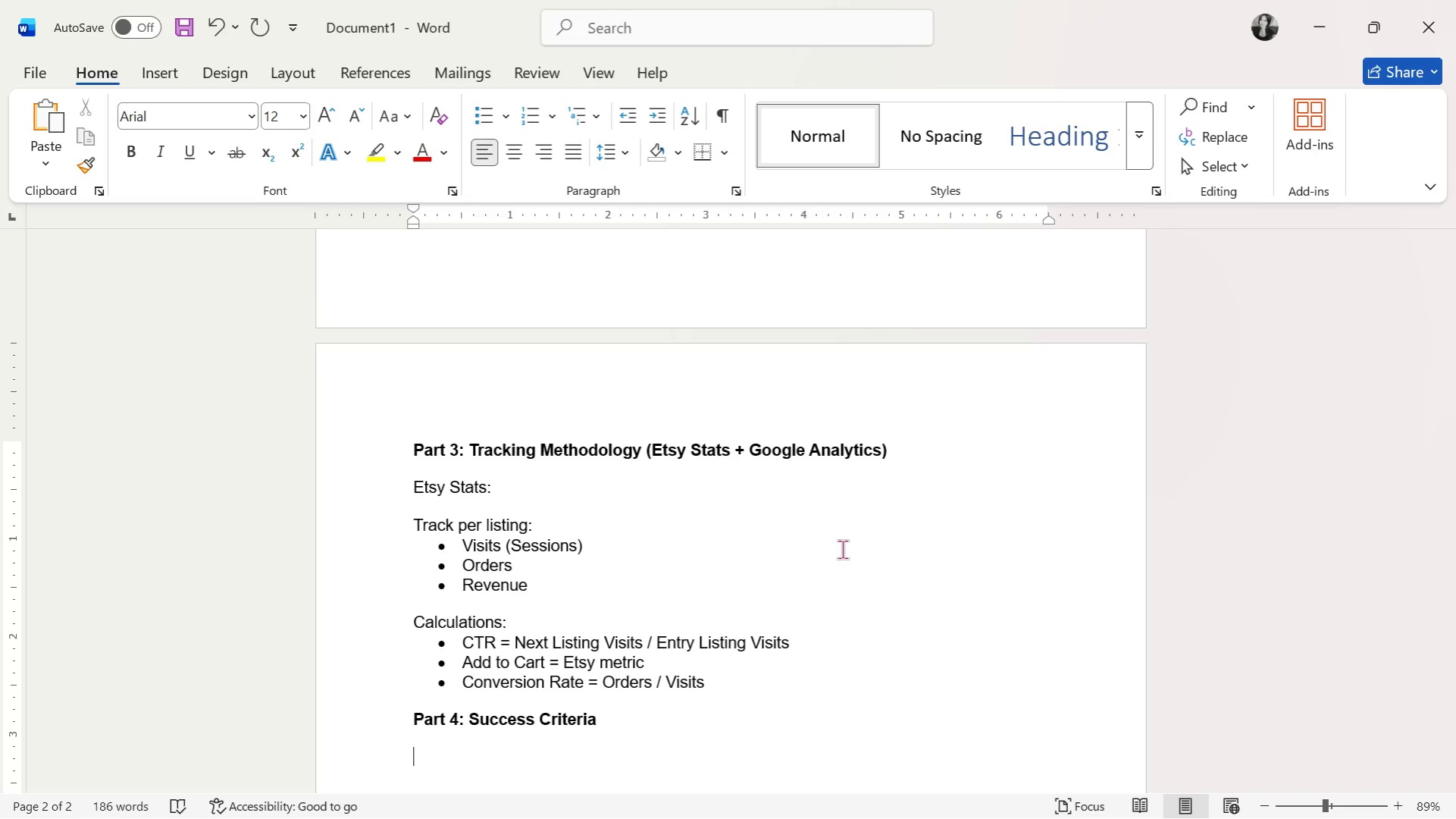 
type(A par)
key(Backspace)
key(Backspace)
type(th)
key(Backspace)
key(Backspace)
type(ath is WINN)
key(Backspace)
type(NING if:)
 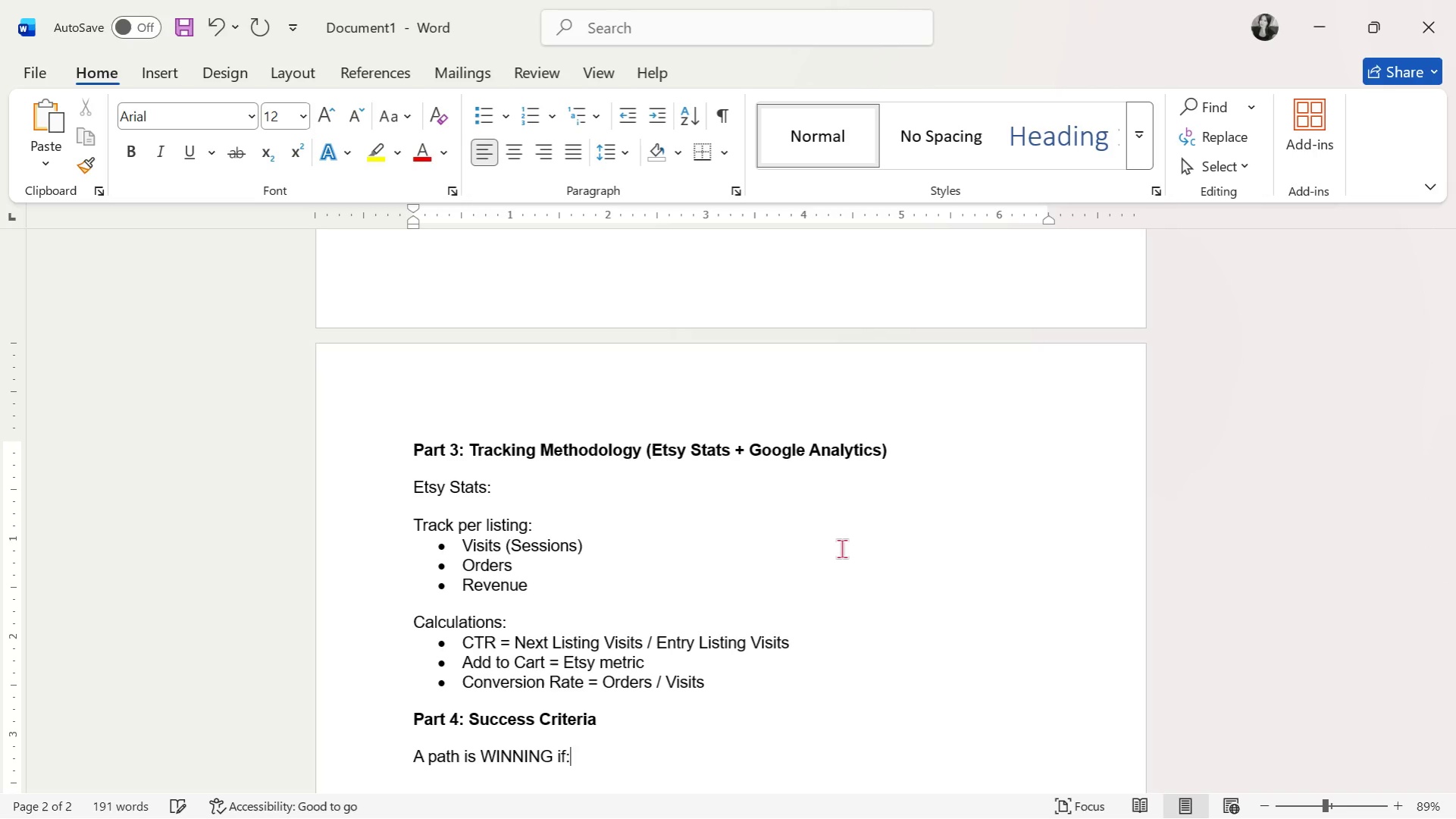 
key(Enter)
 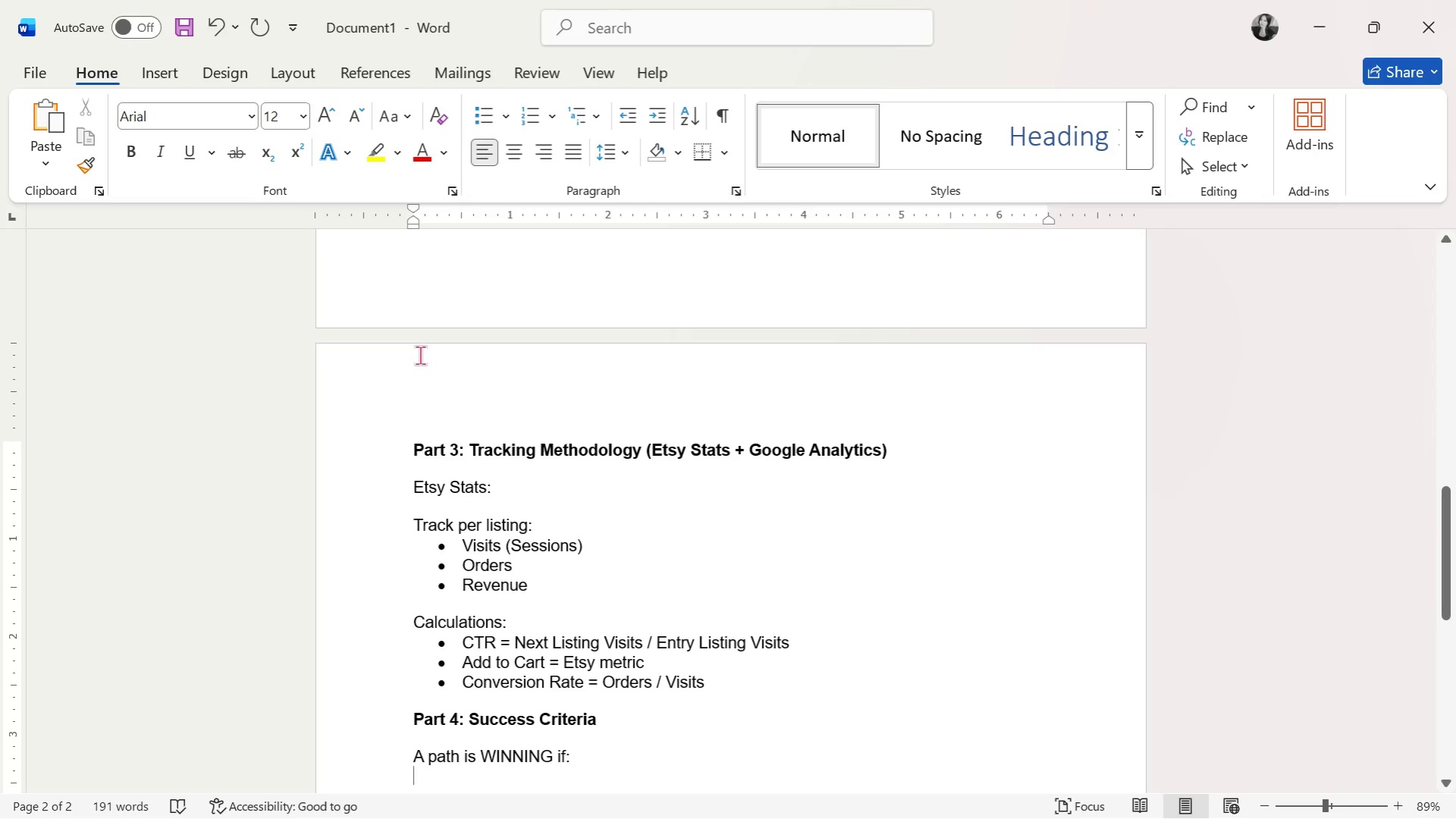 
wait(8.3)
 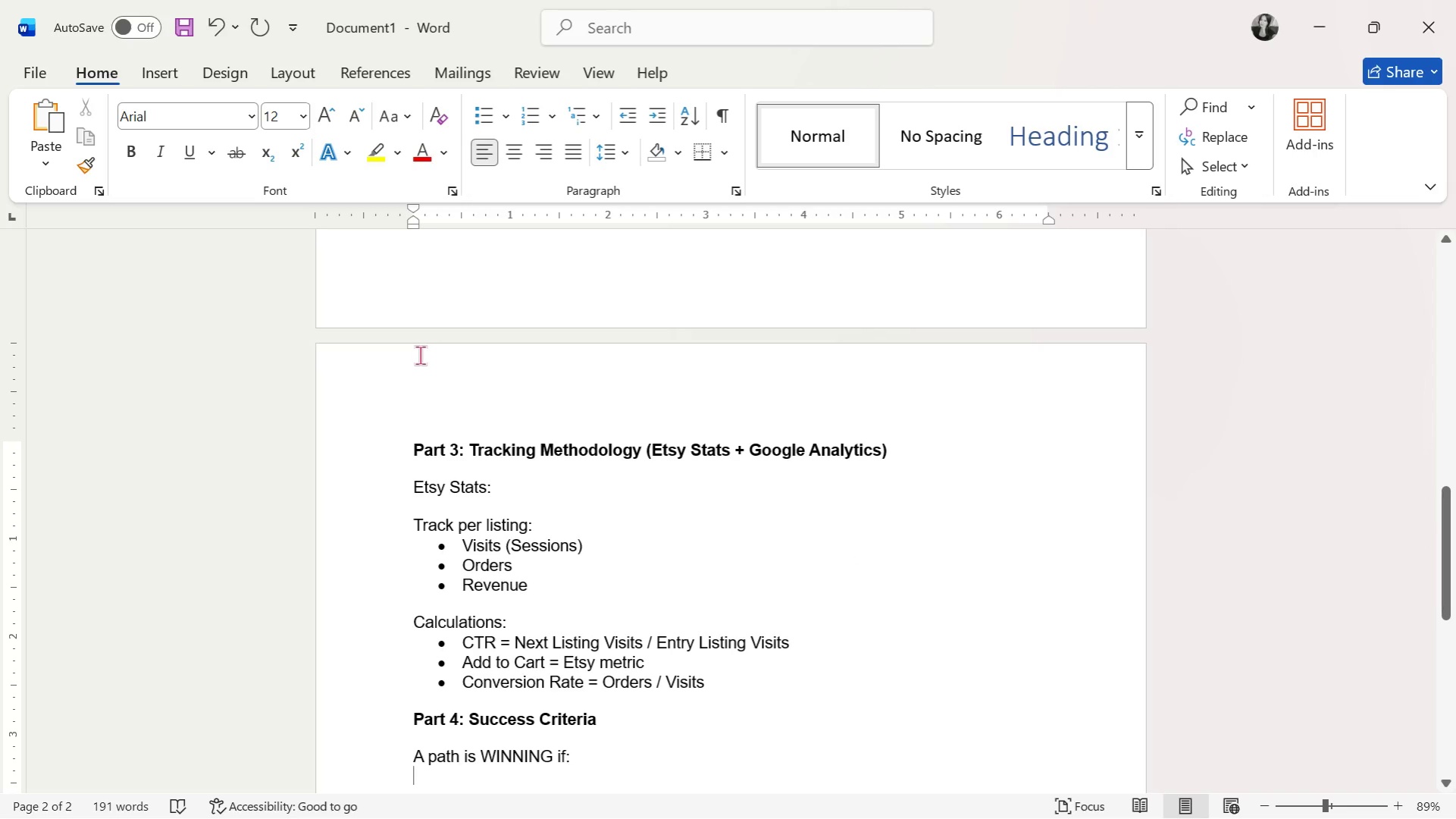 
left_click([474, 115])
 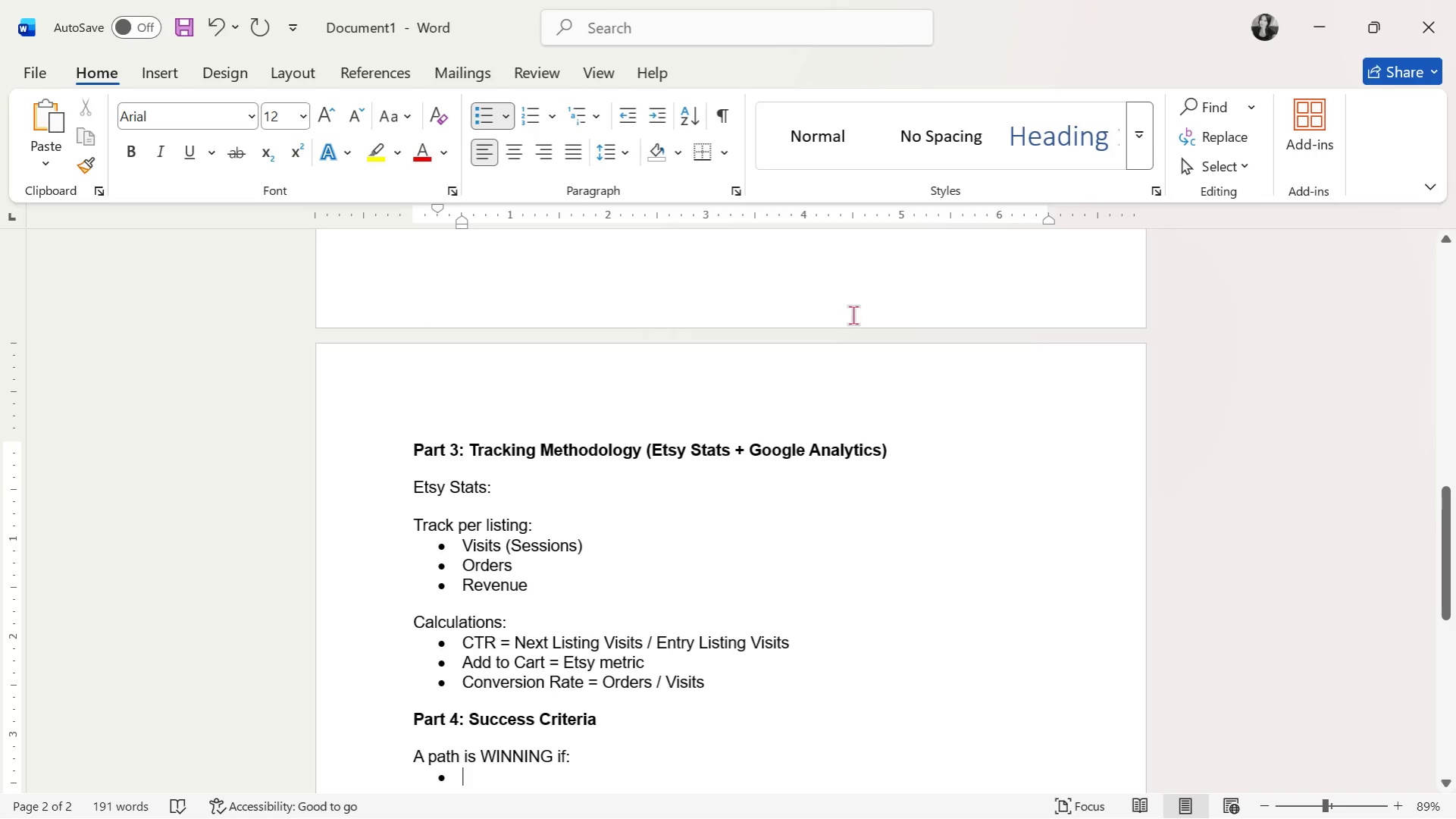 
type(Conversion rate)
key(Backspace)
key(Backspace)
key(Backspace)
key(Backspace)
type(Rate > 6%)
 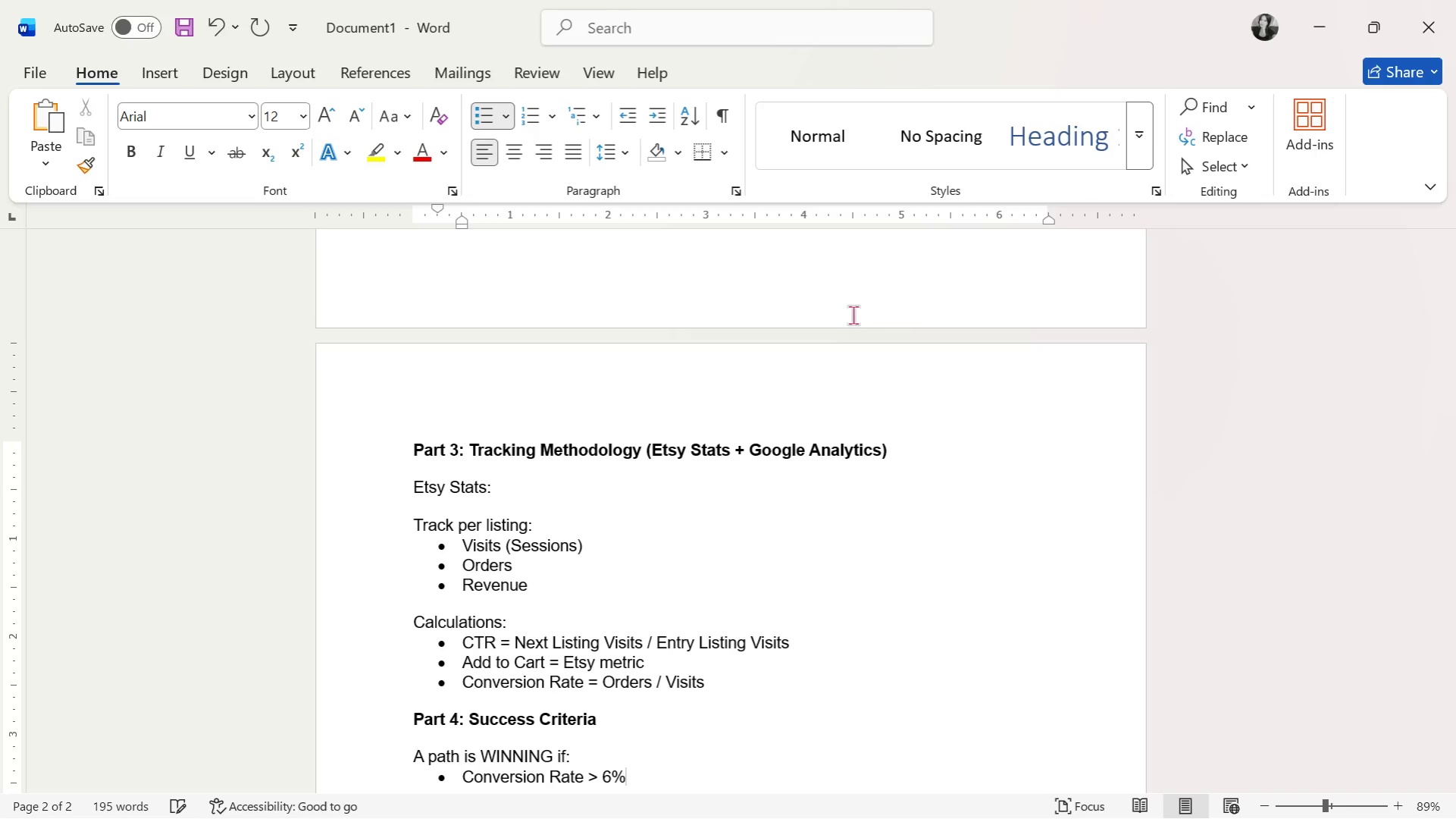 
key(Enter)
 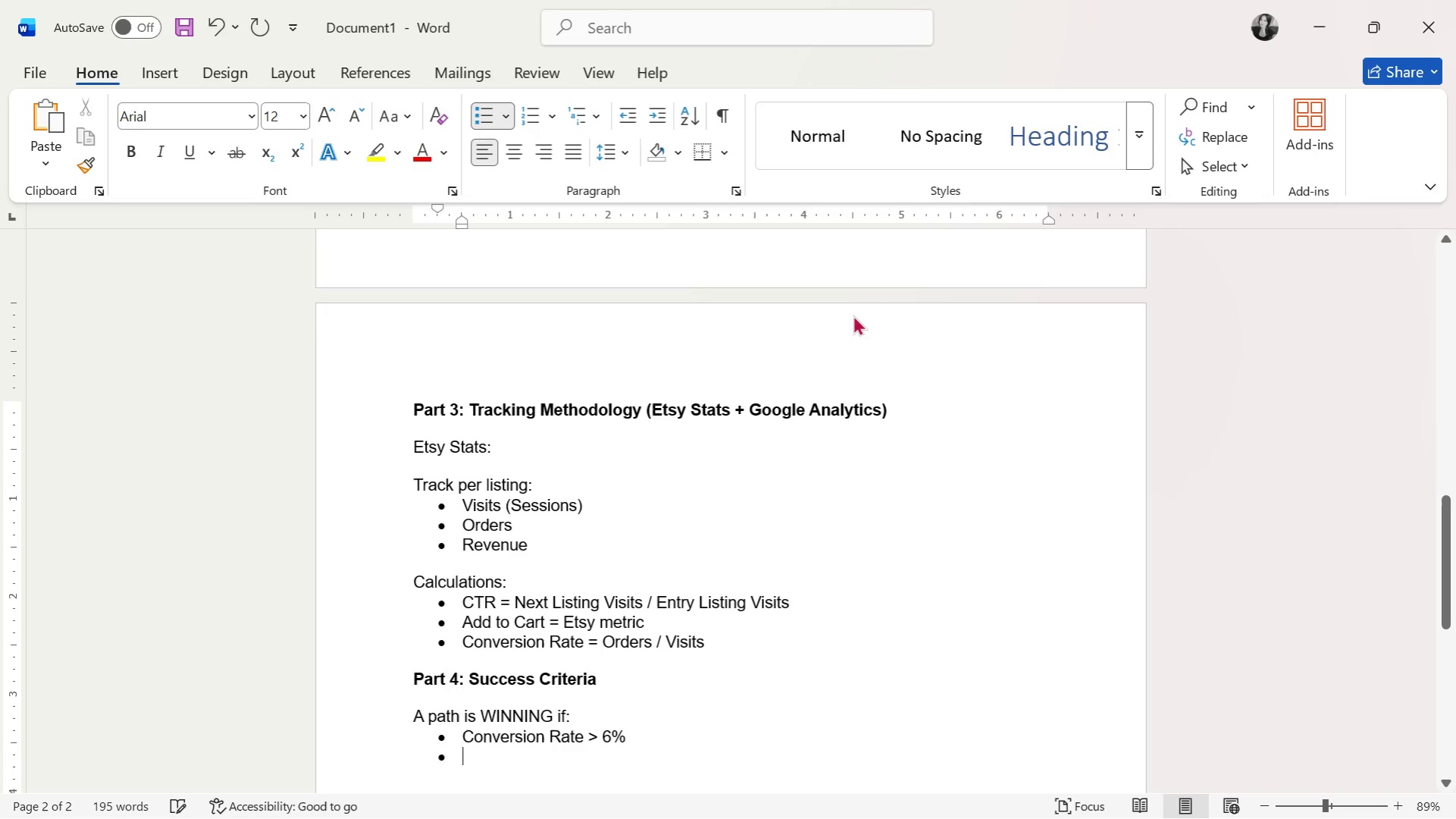 
type(AOV increases > 20%)
 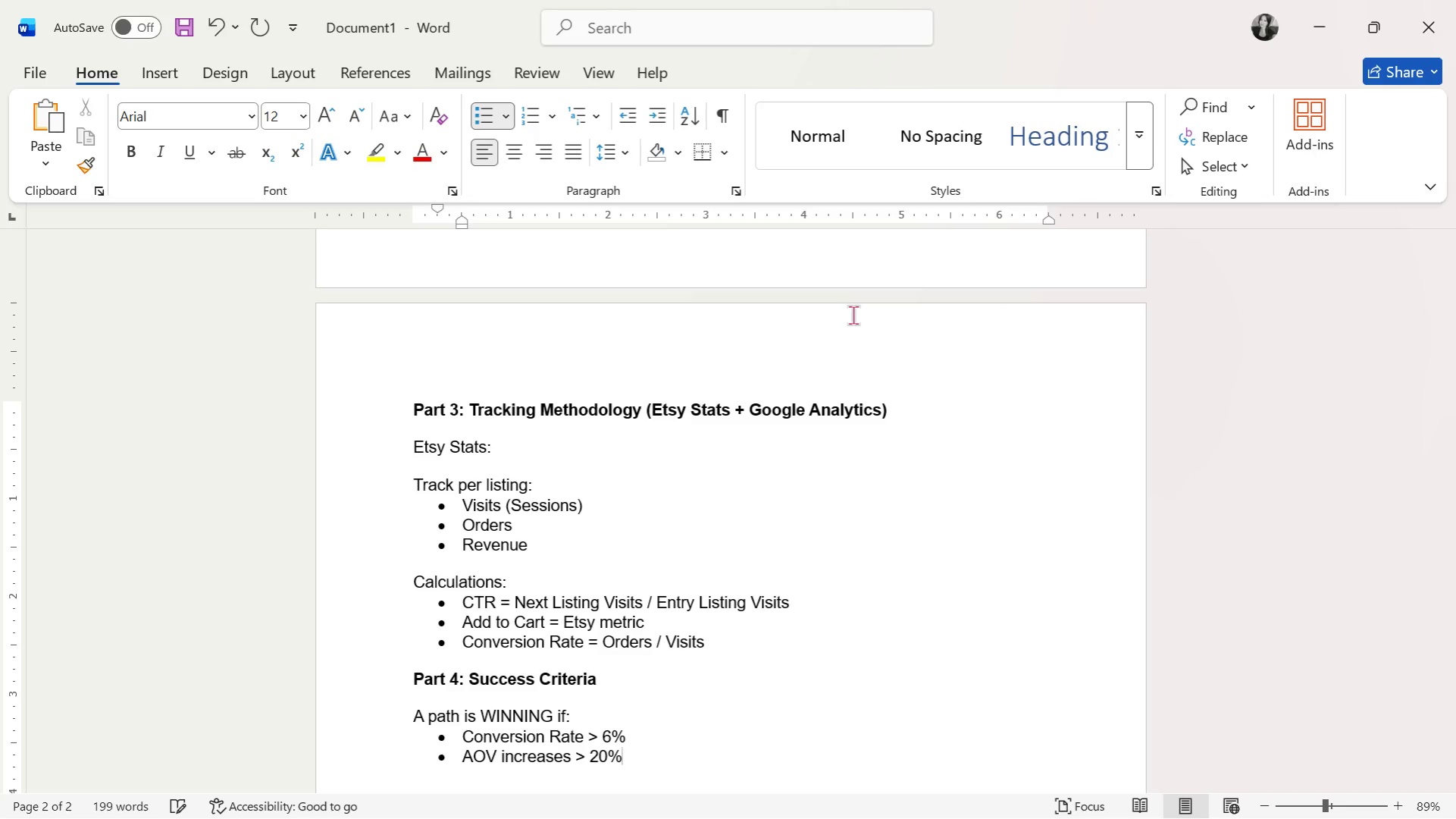 
key(Enter)
 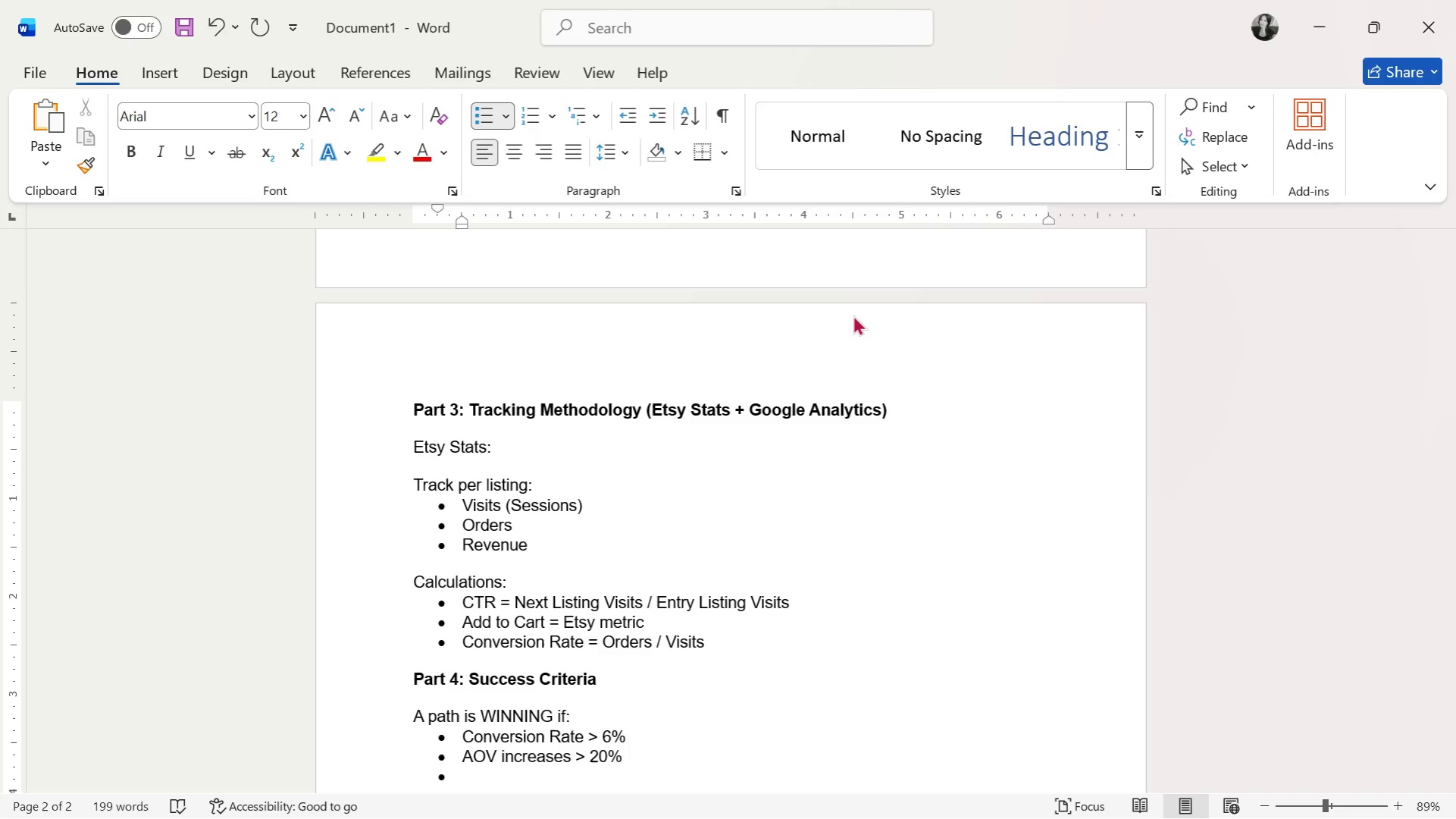 
type(Drop off occursaft)
key(Backspace)
key(Backspace)
key(Backspace)
type( after)
 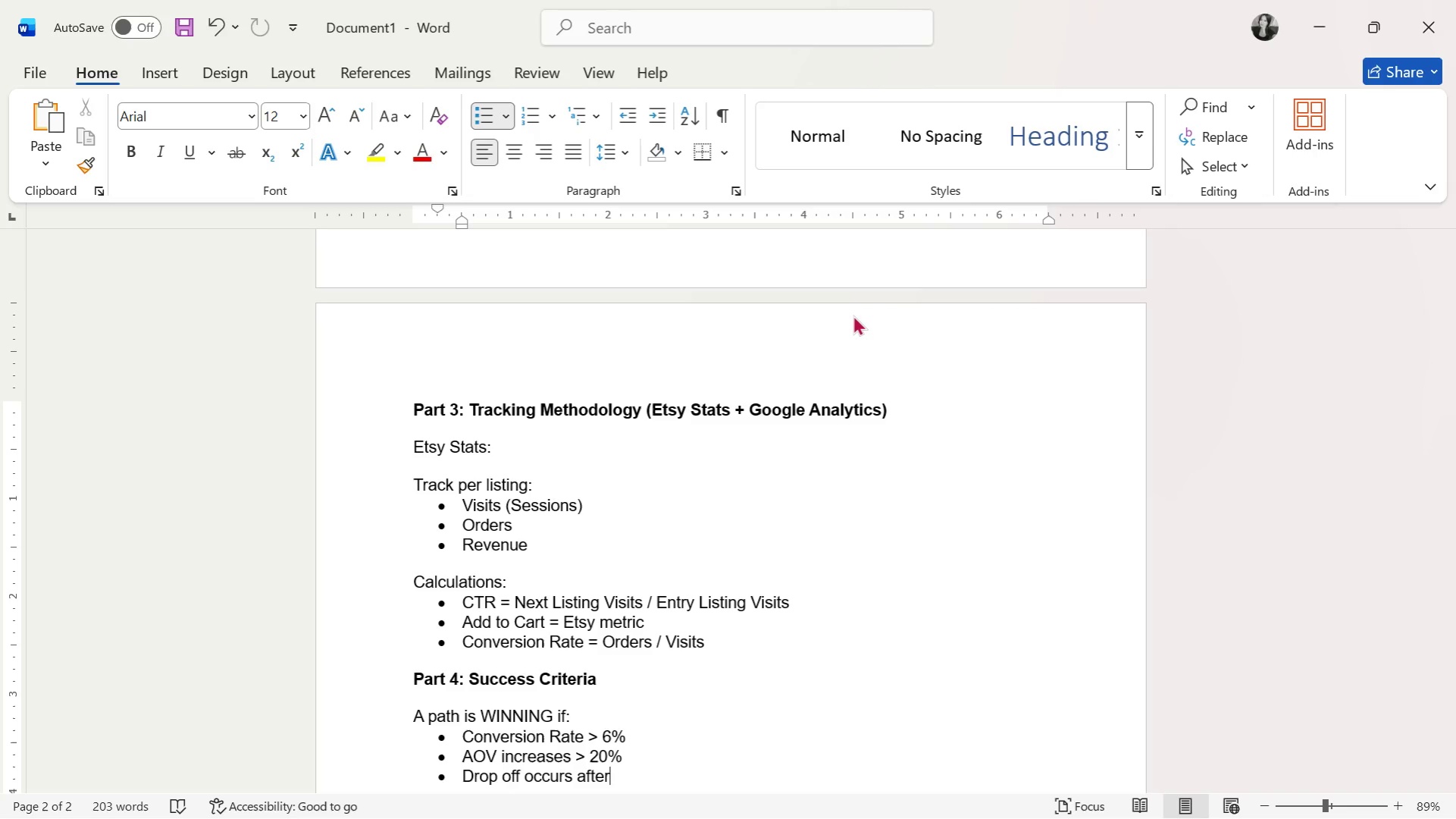 
wait(31.94)
 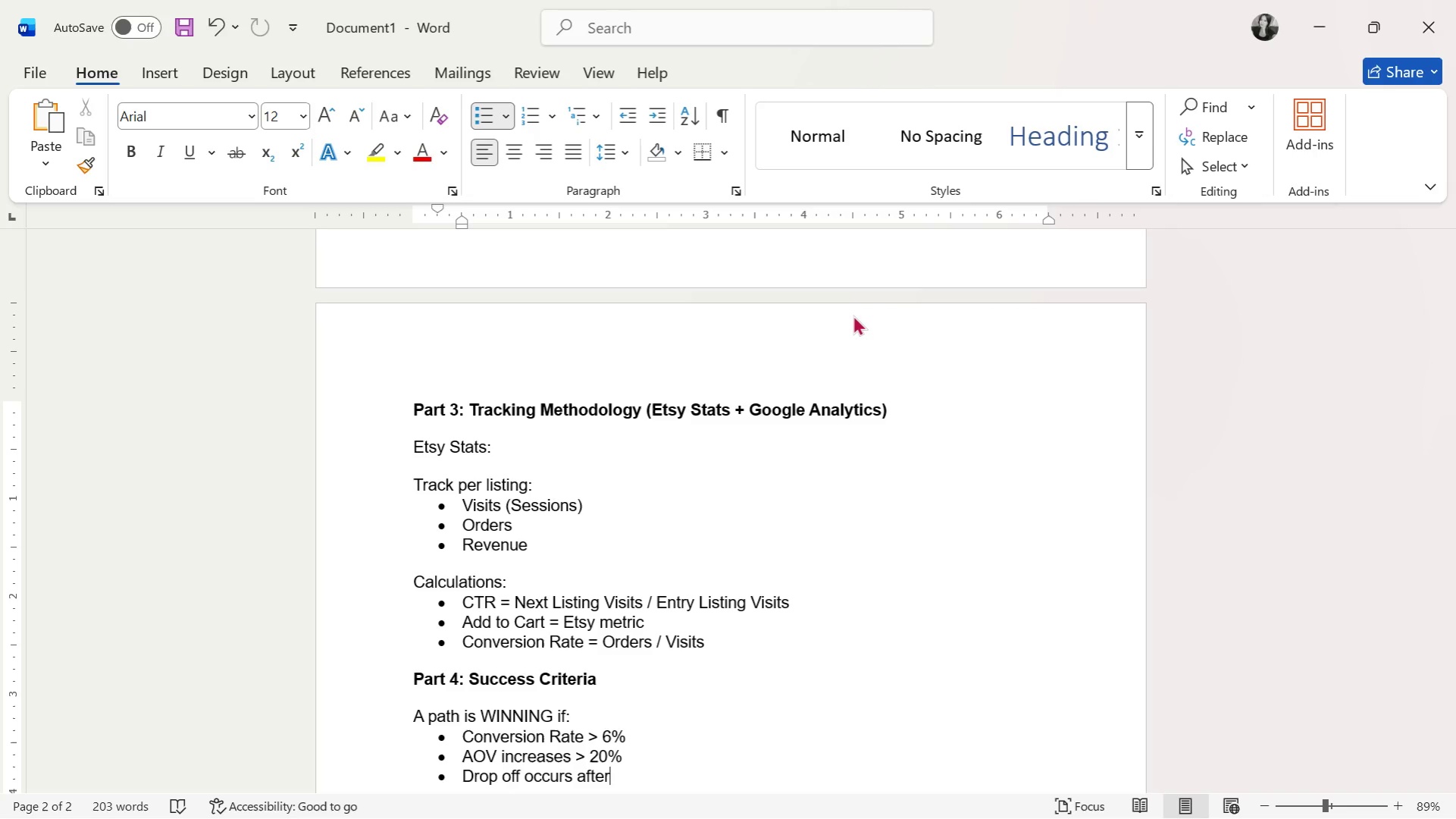 
scroll: coordinate [1135, 629], scroll_direction: down, amount: 1.0
 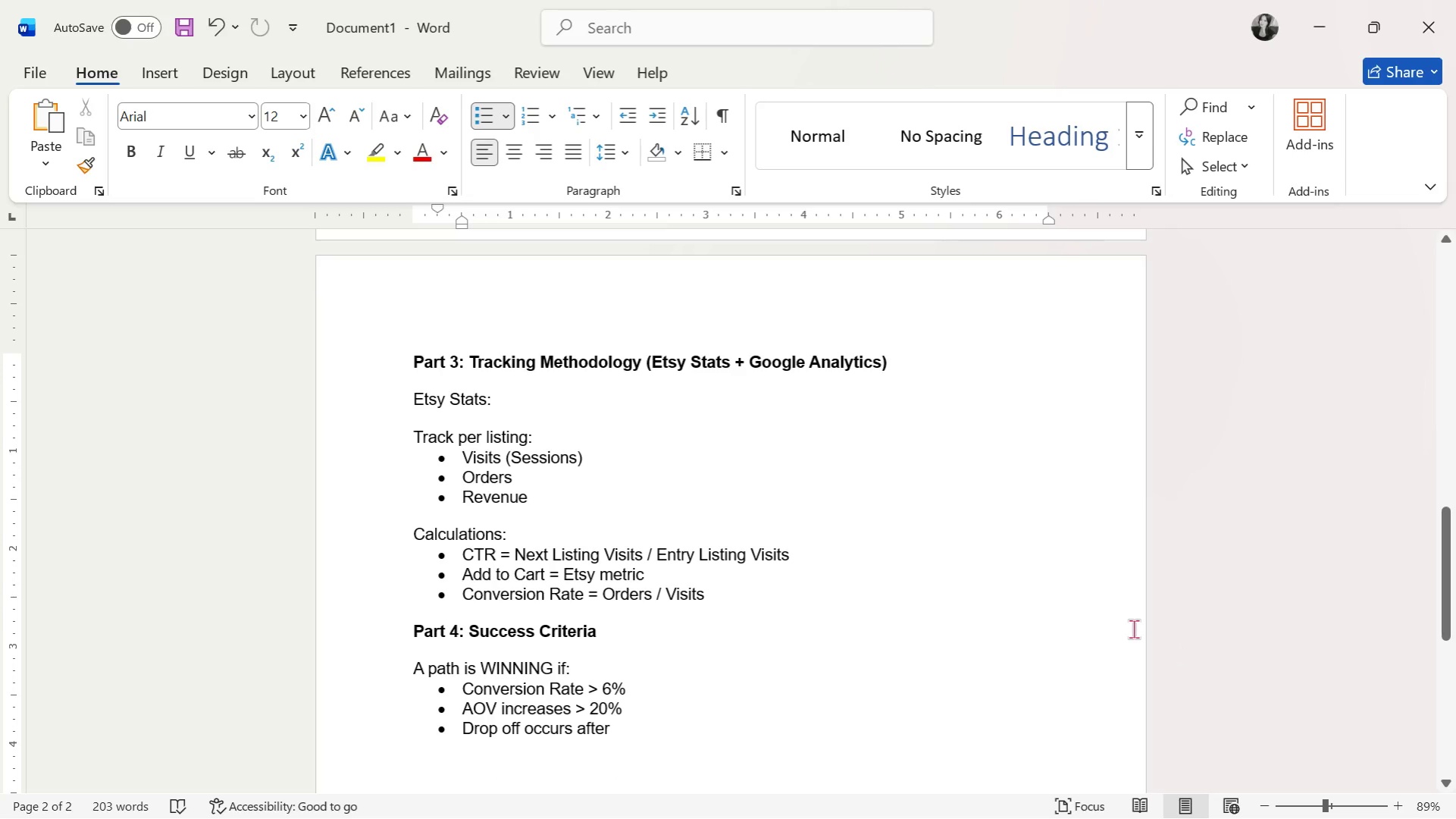 
type( step 2 (not step 1))
 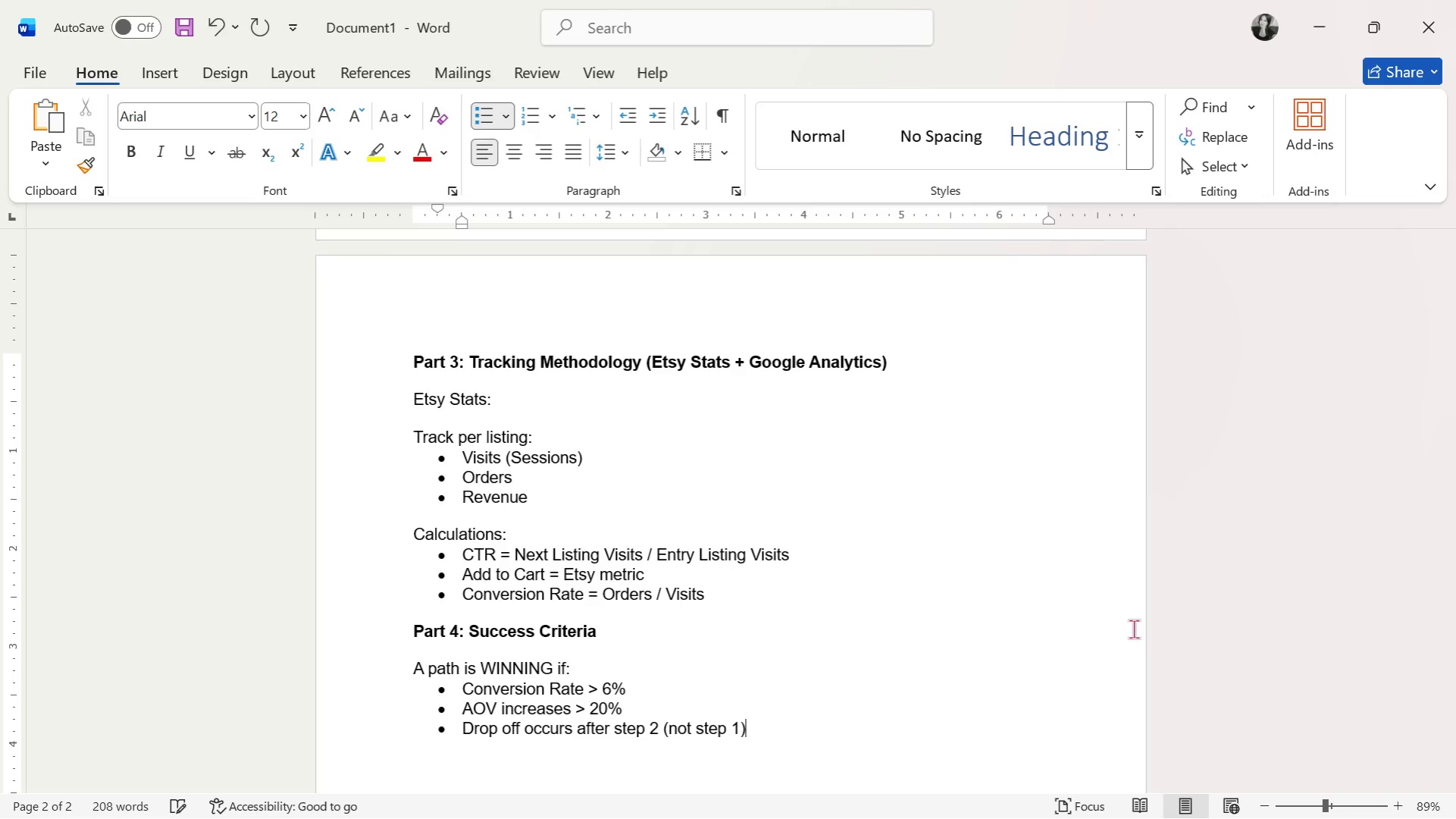 
scroll: coordinate [1119, 628], scroll_direction: down, amount: 3.0
 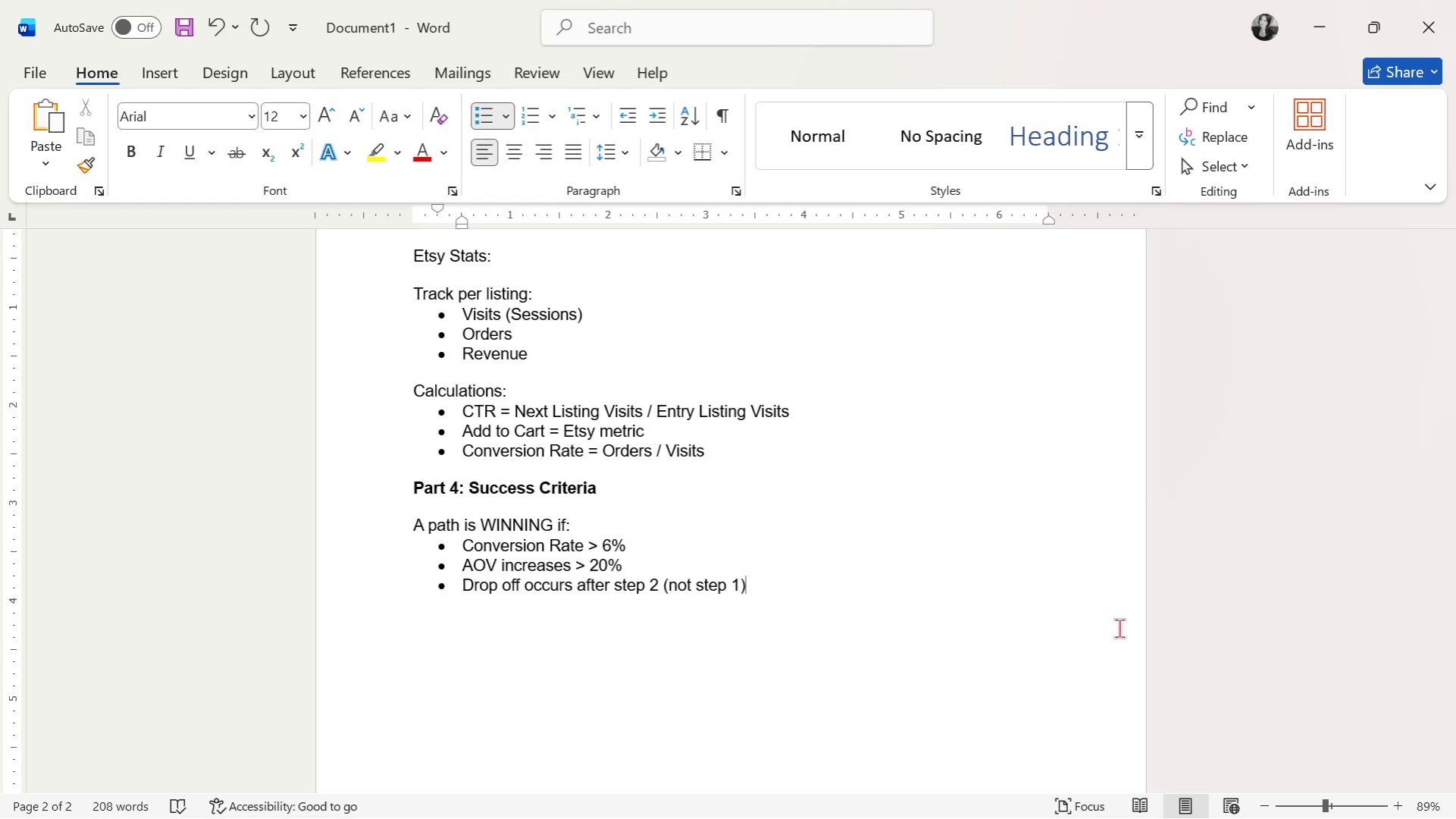 
wait(9.8)
 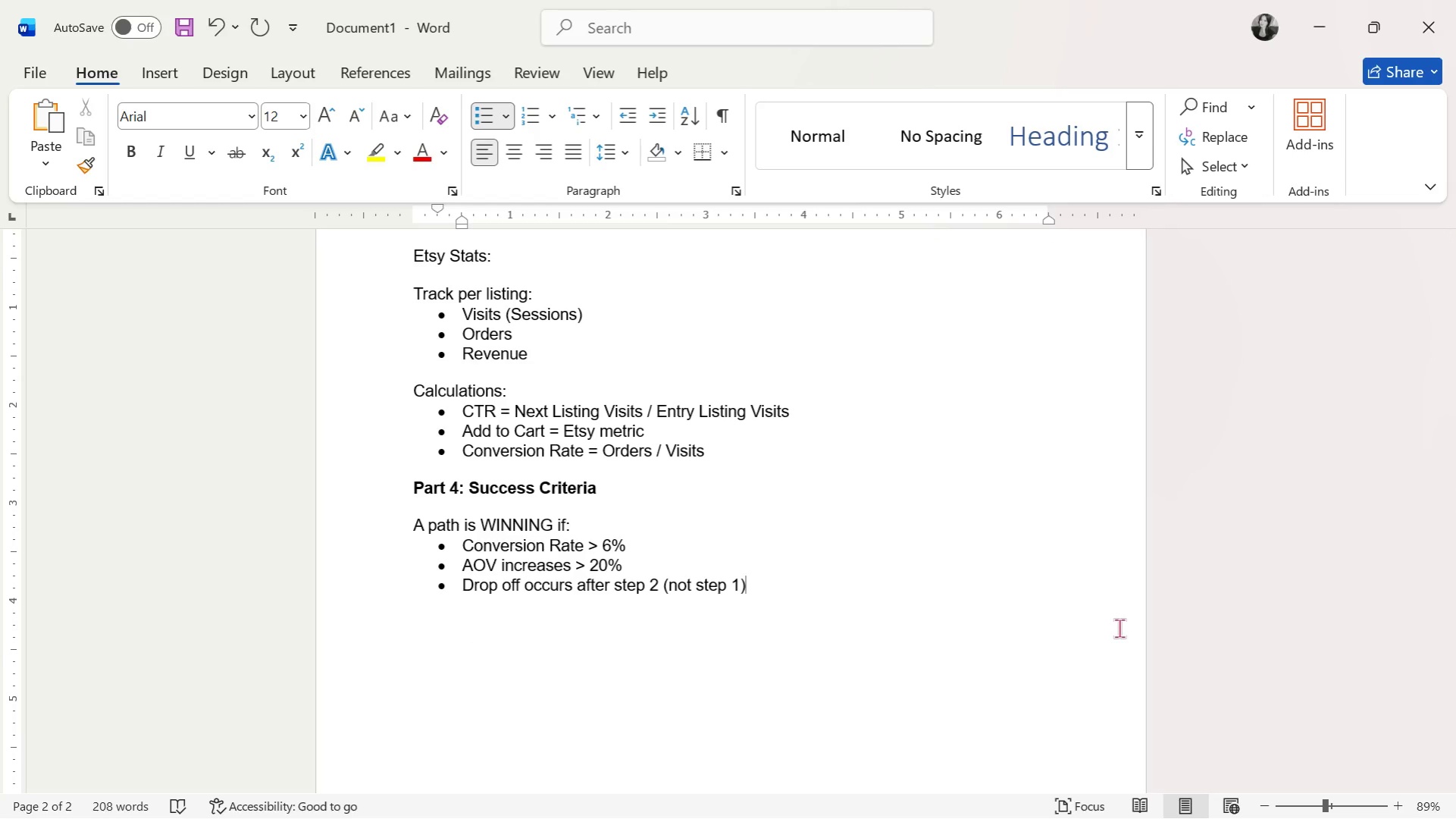 
key(Enter)
 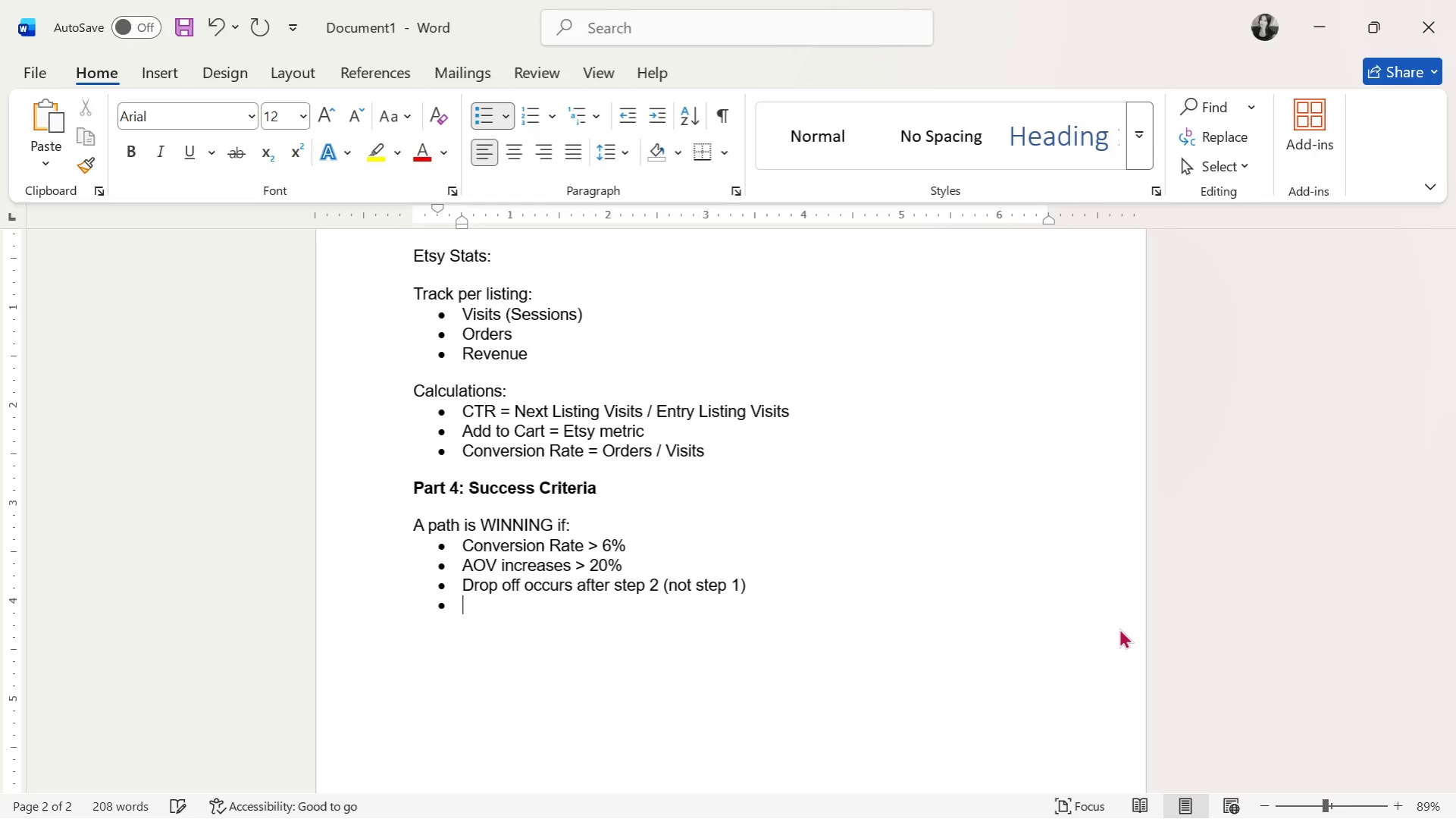 
key(Enter)
 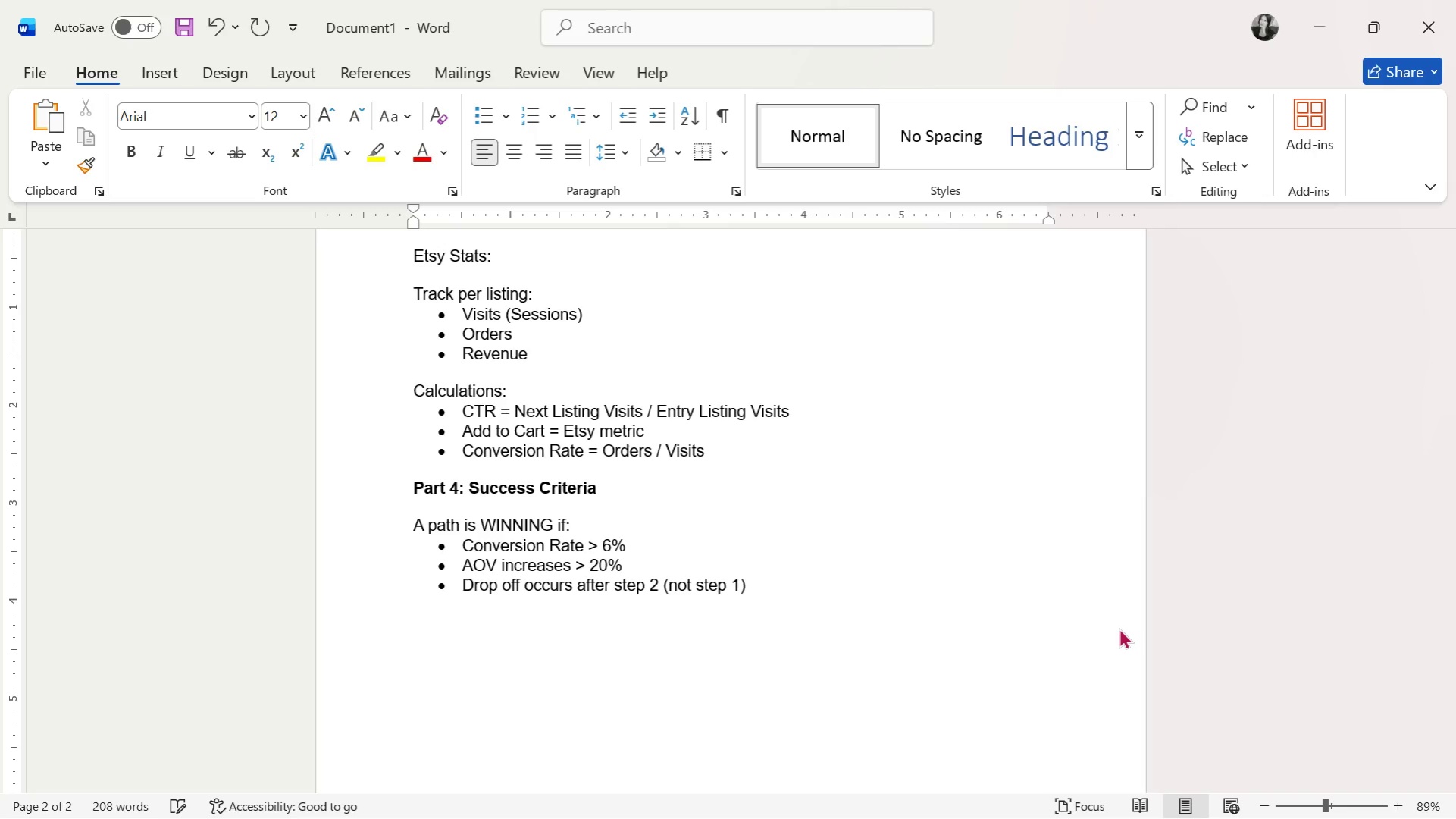 
key(Enter)
 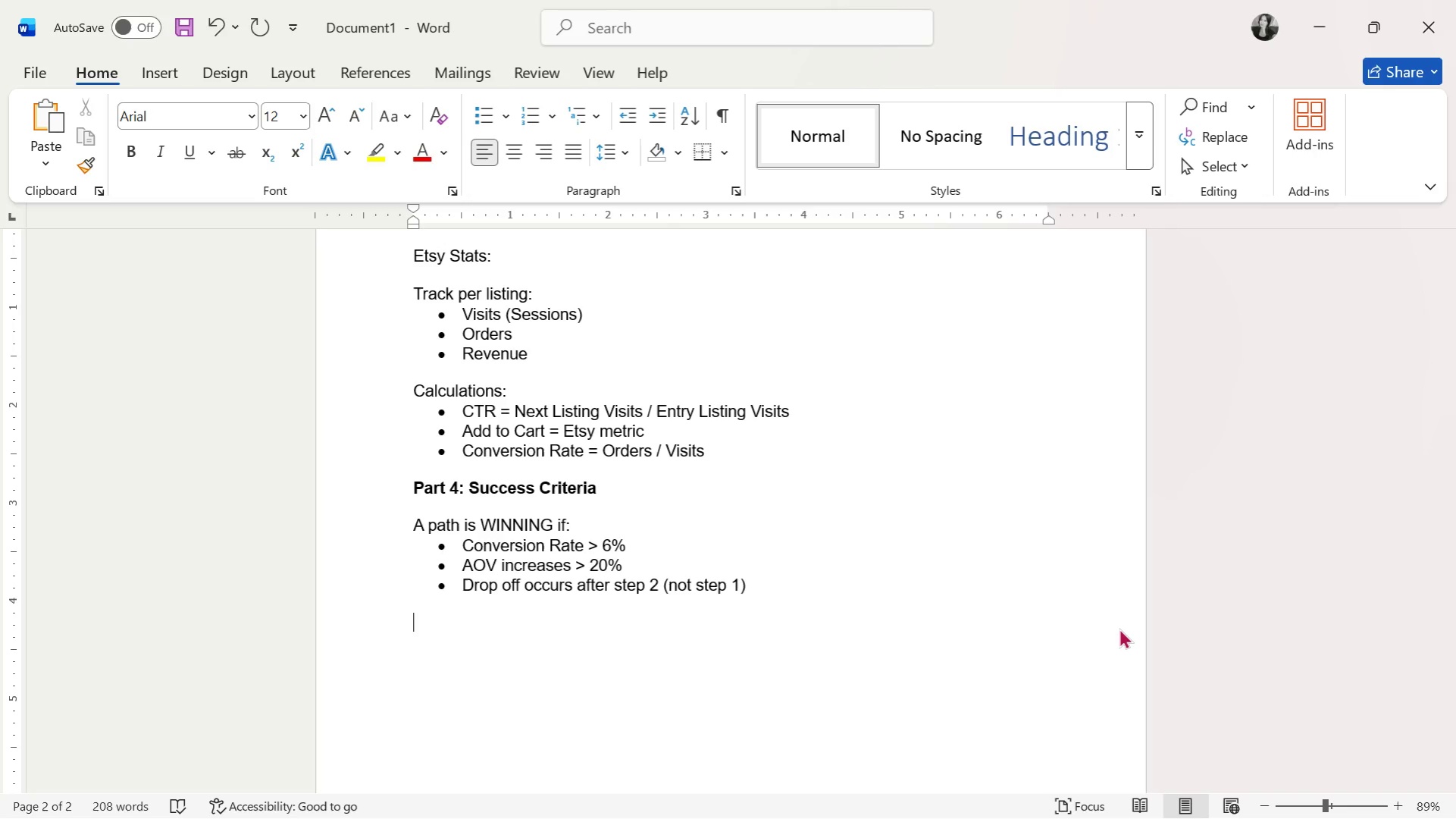 
wait(69.44)
 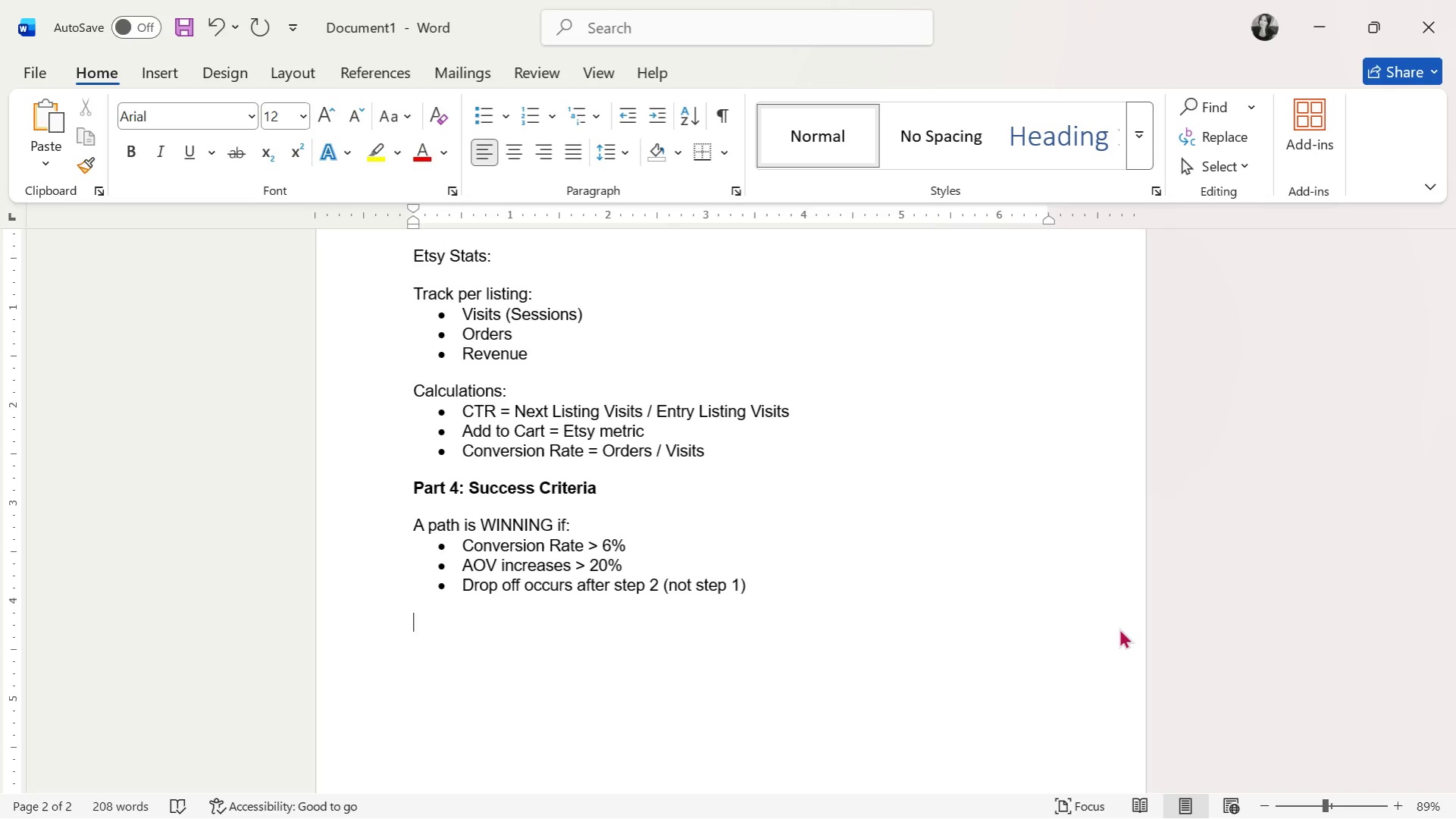 
key(Enter)
 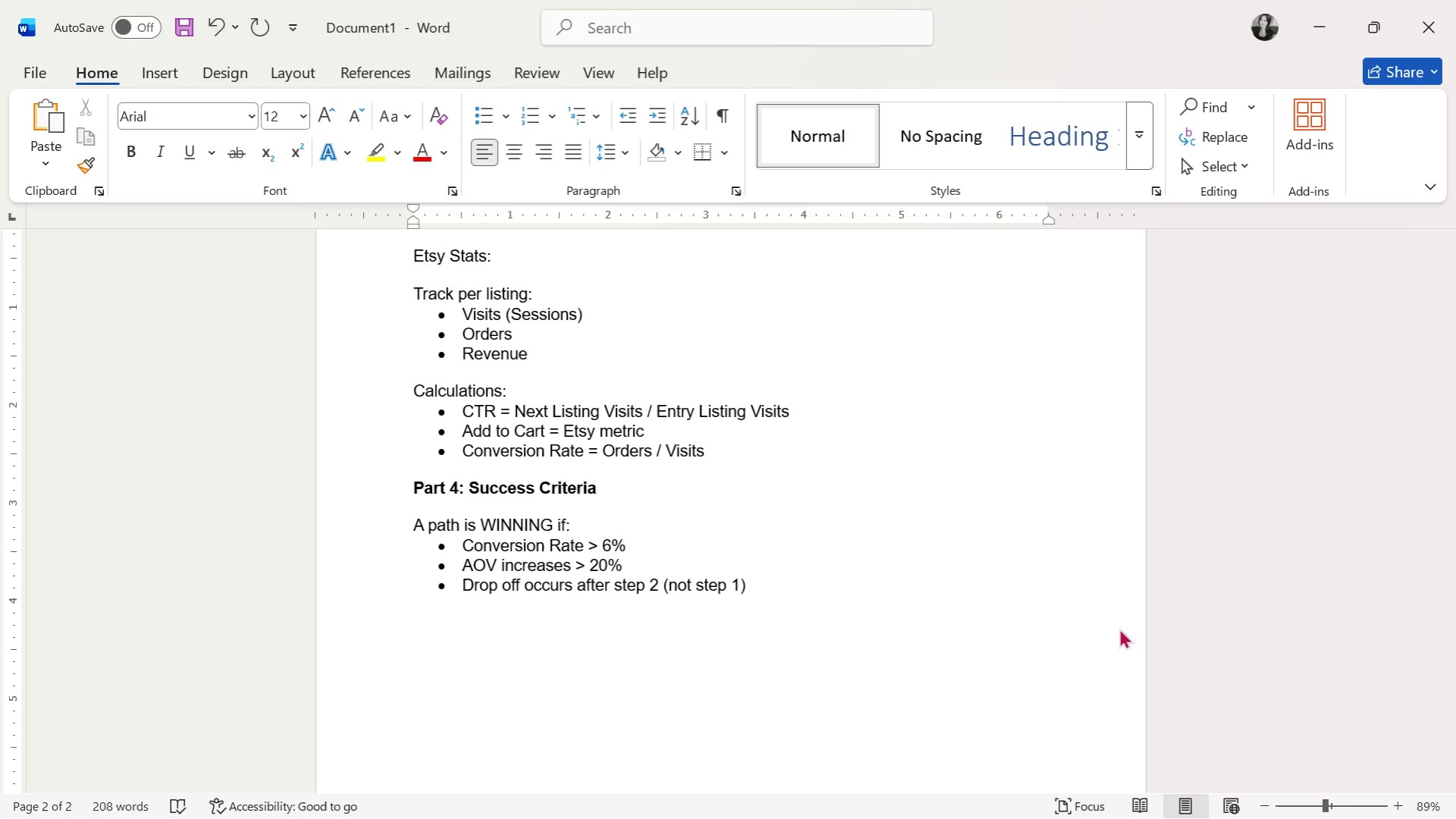 
key(Shift+P)
 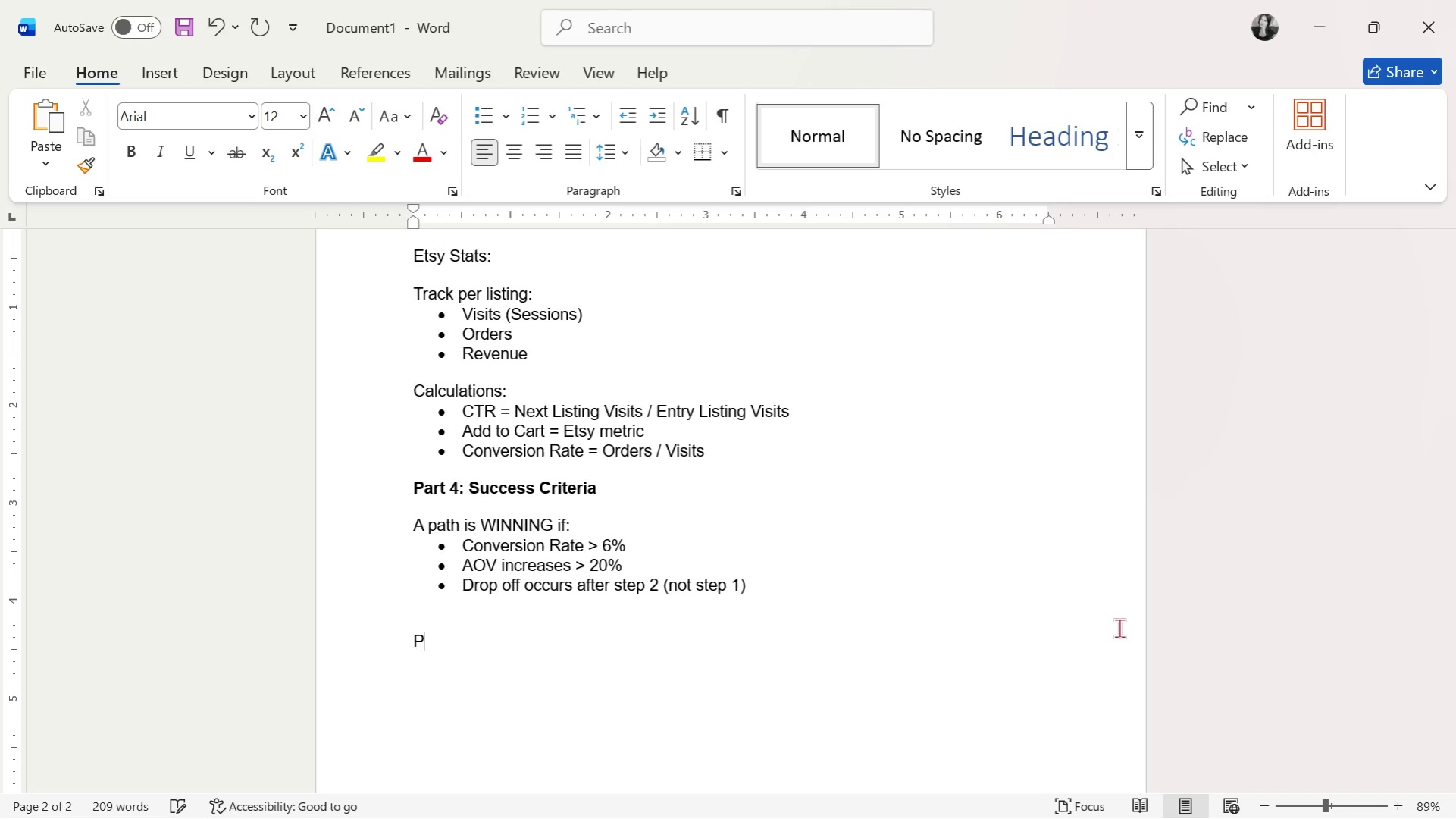 
key(Backspace)
 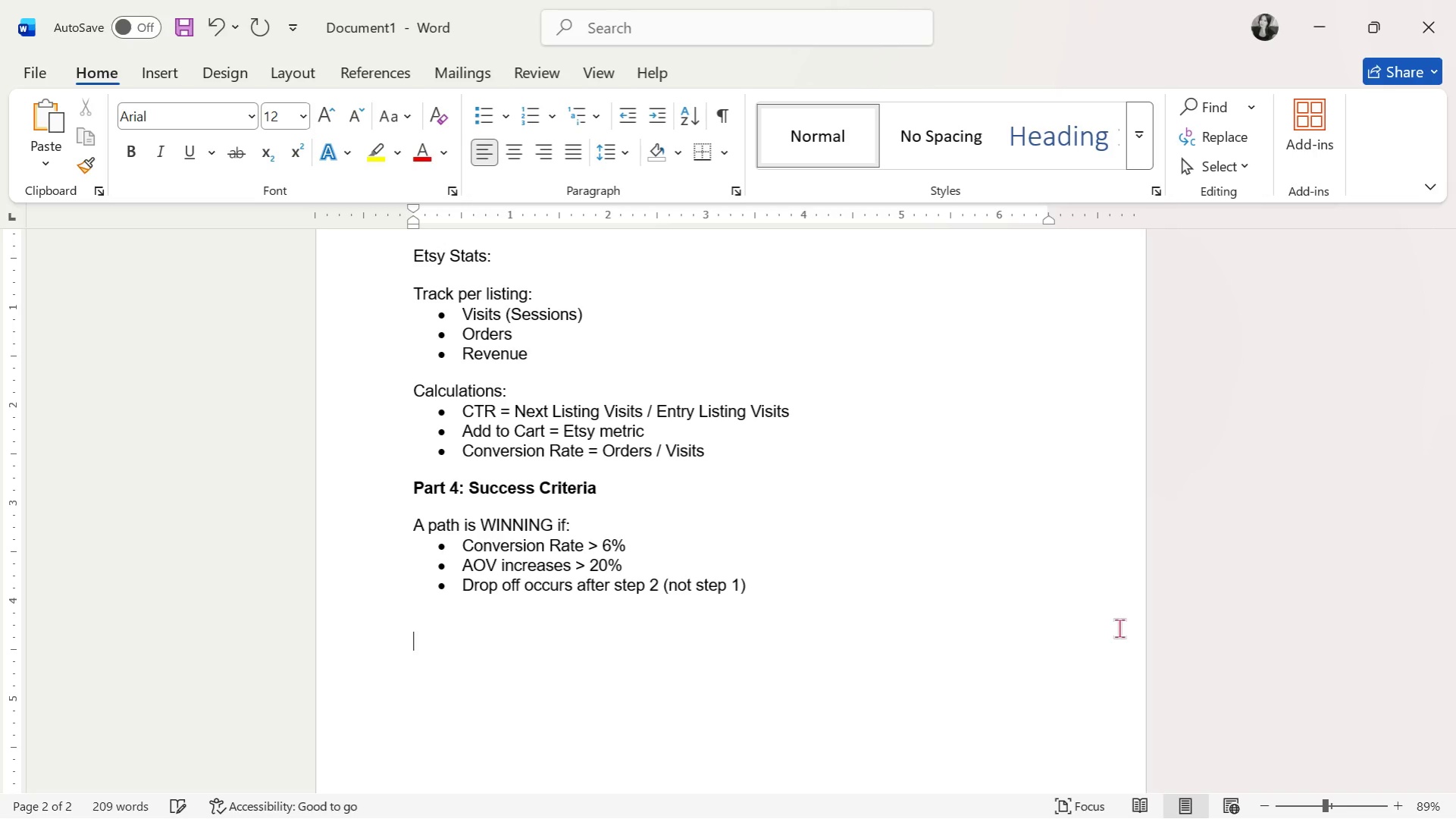 
key(Control+B)
 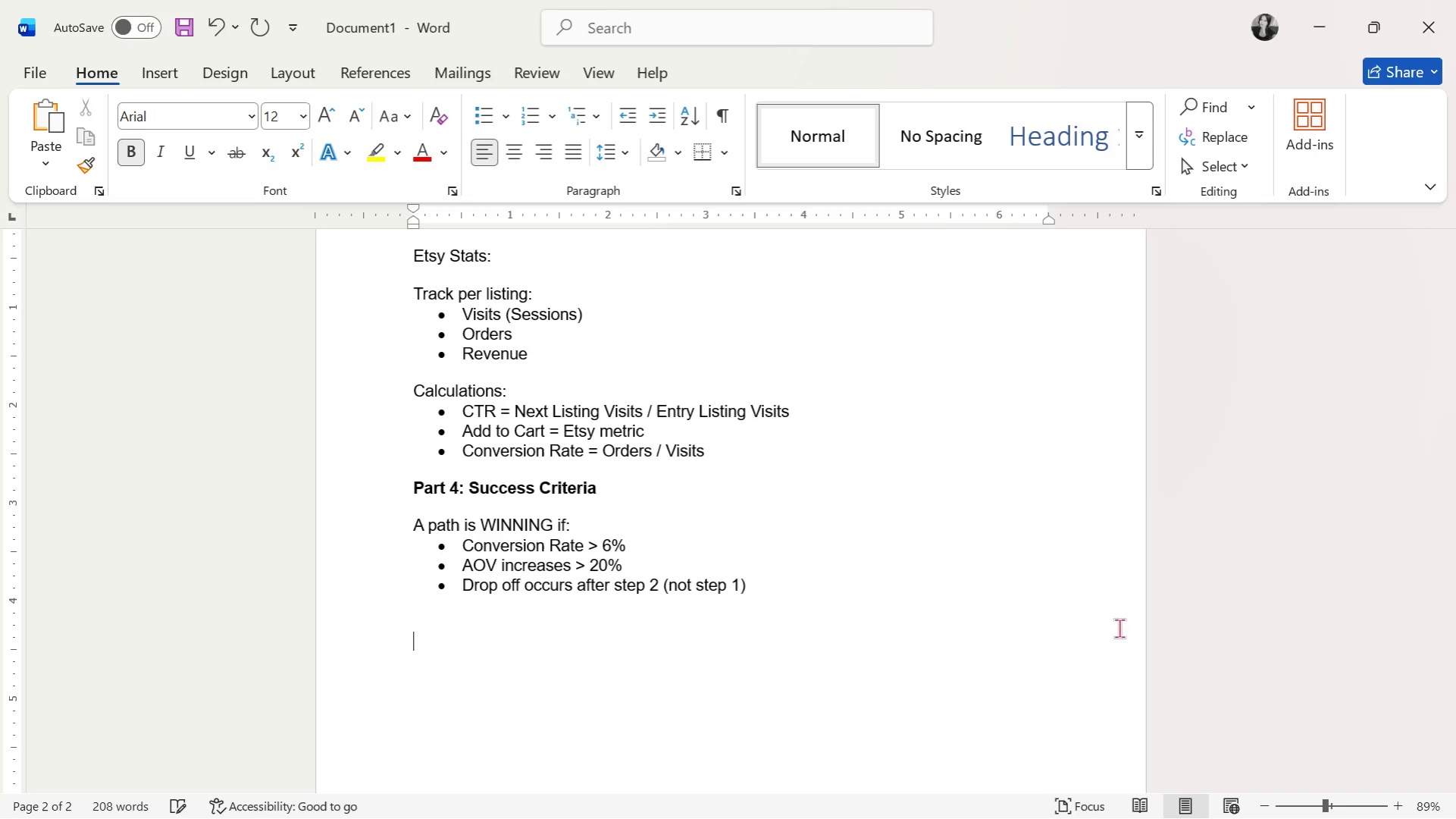 
type(Part 5: )
 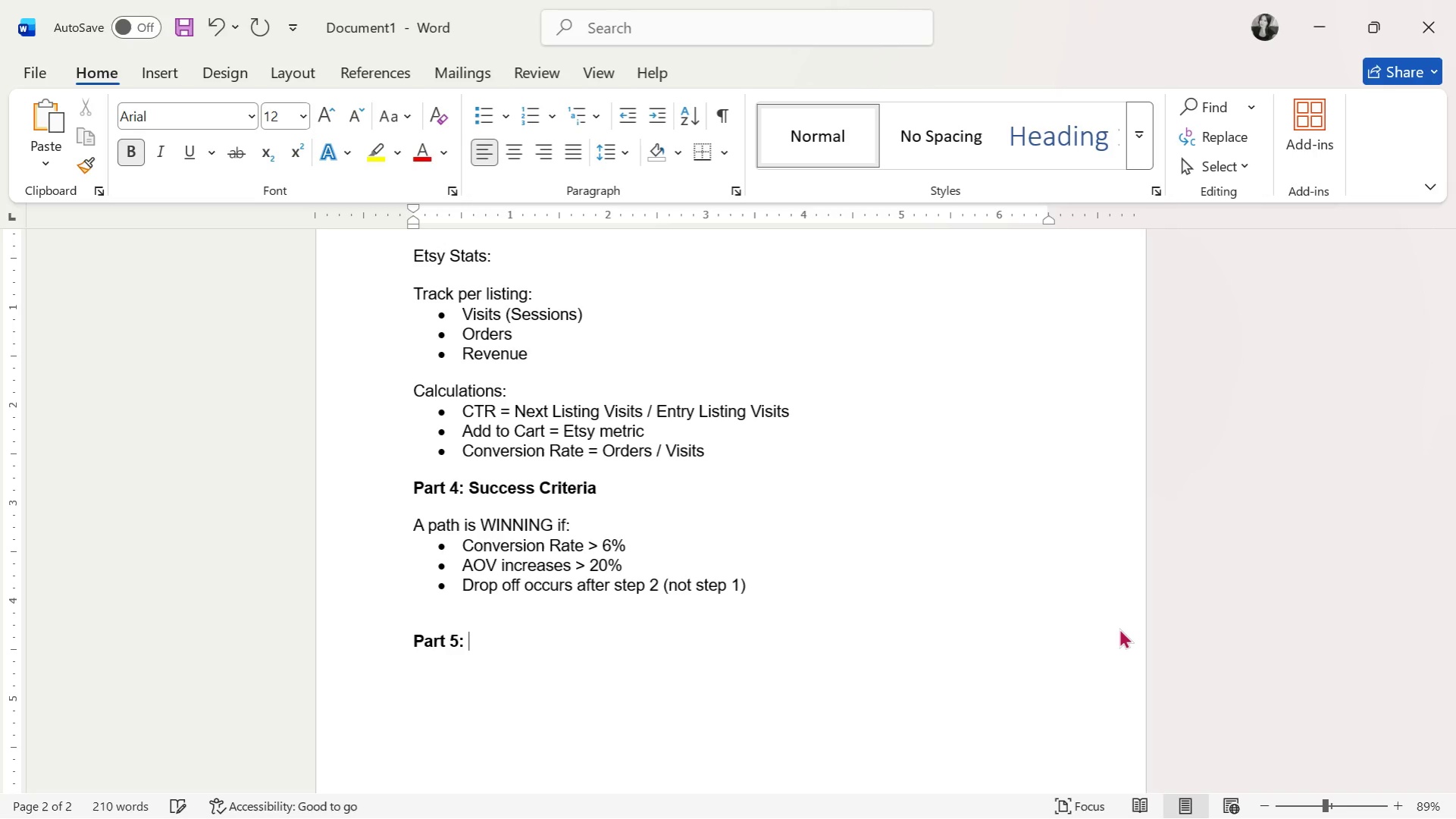 
wait(5.03)
 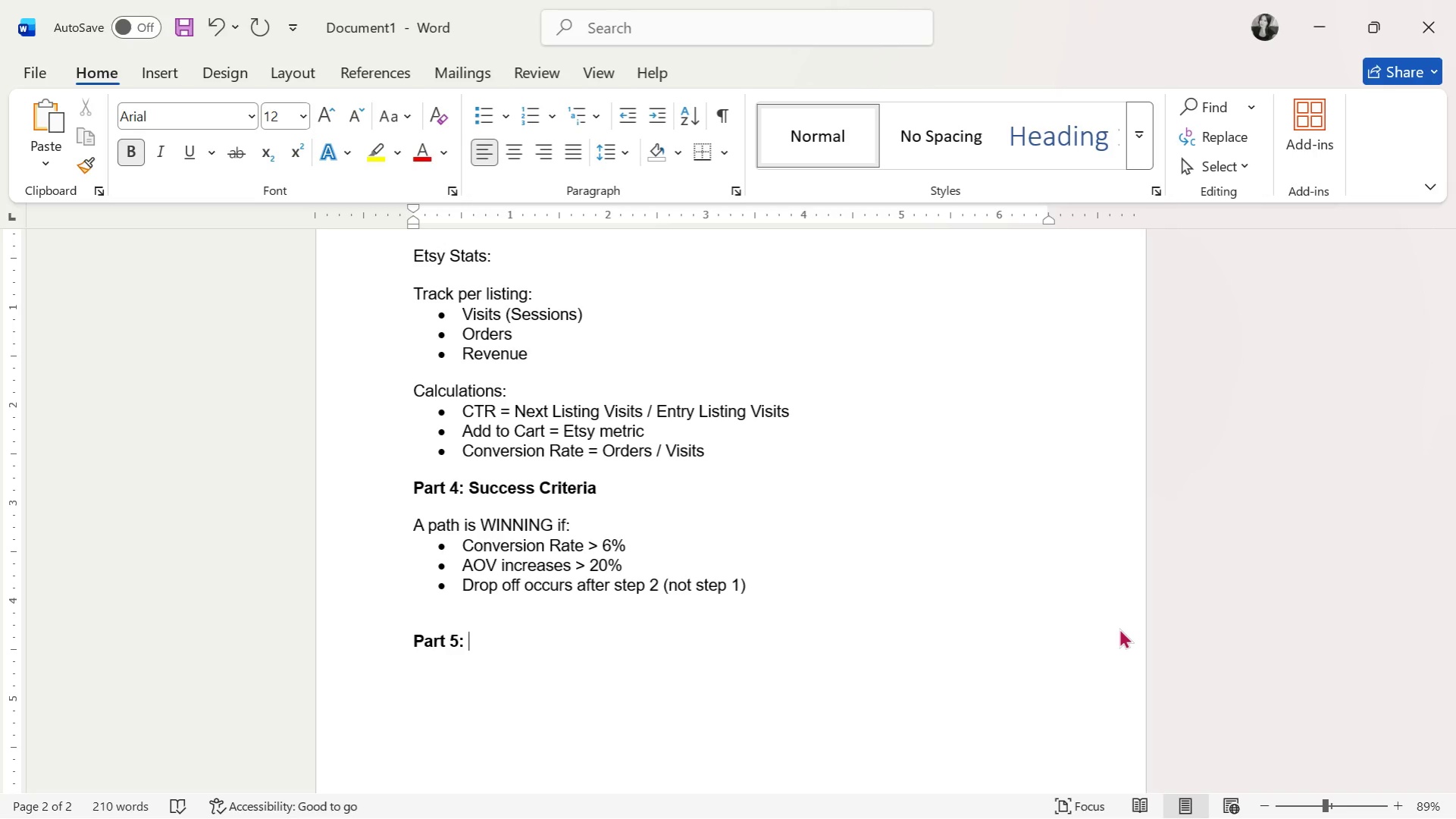 
type(Scaling Strategy (100+ Listings))
 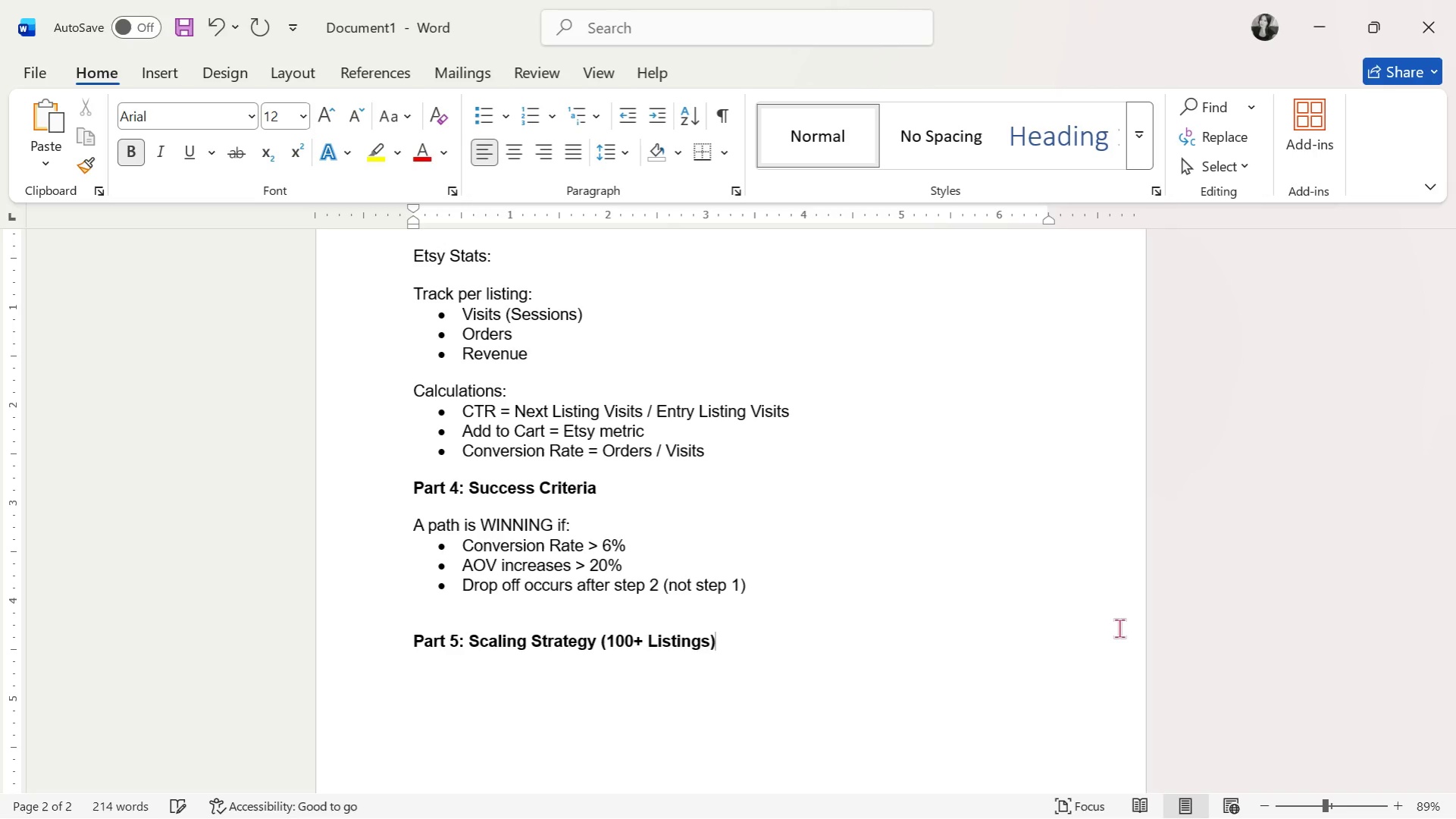 
key(Enter)
 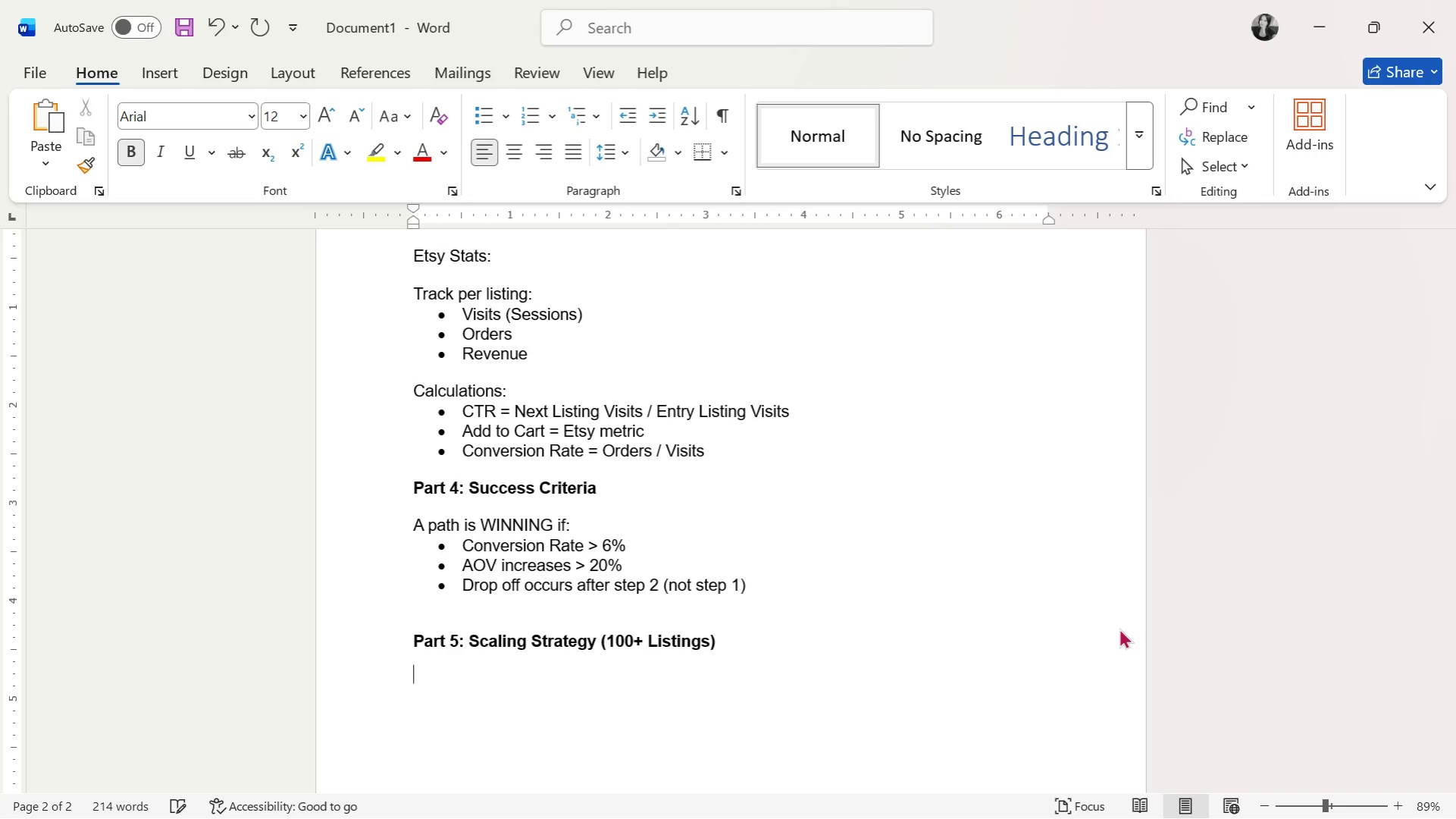 
key(Enter)
 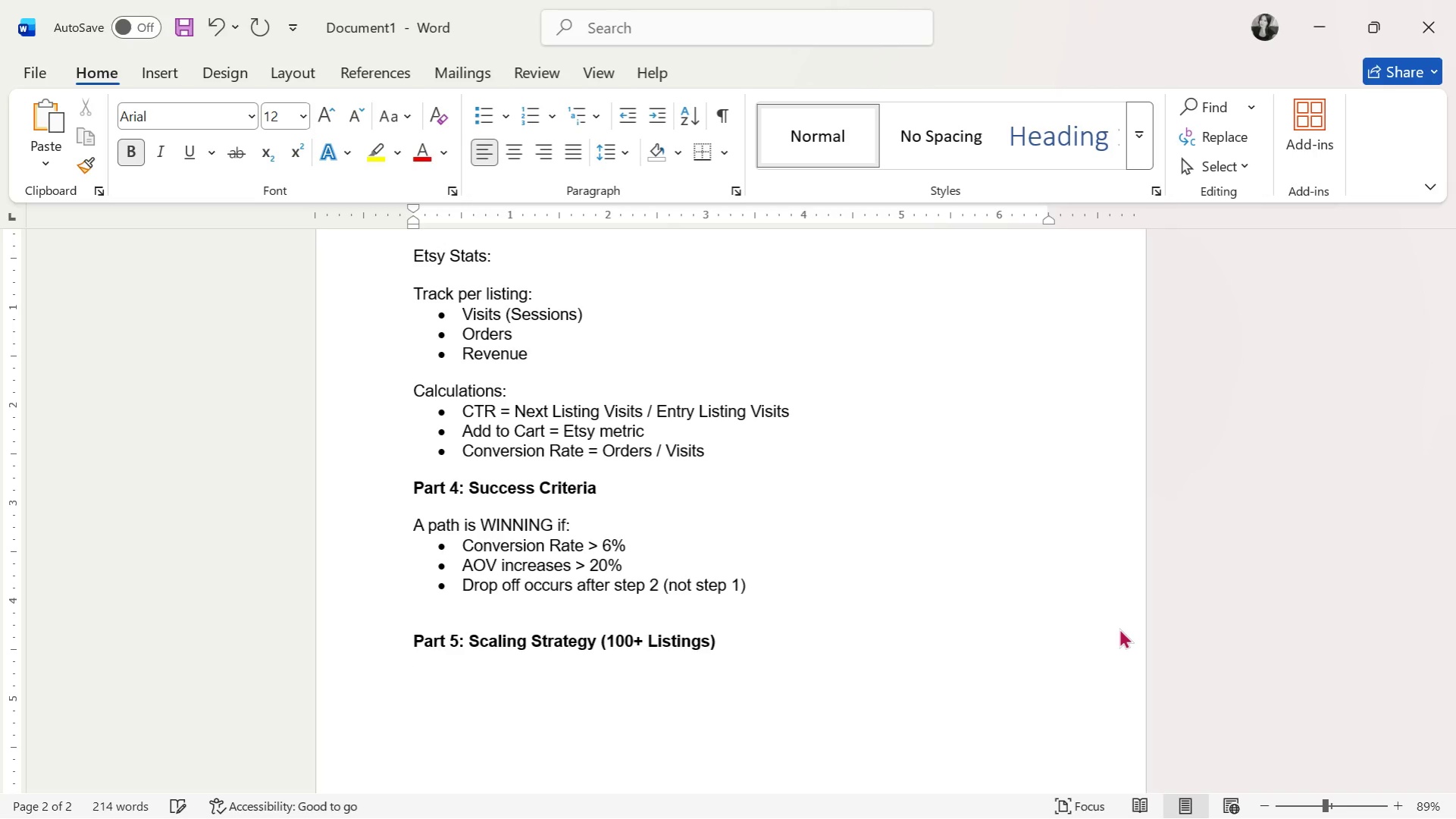 
key(Control+B)
 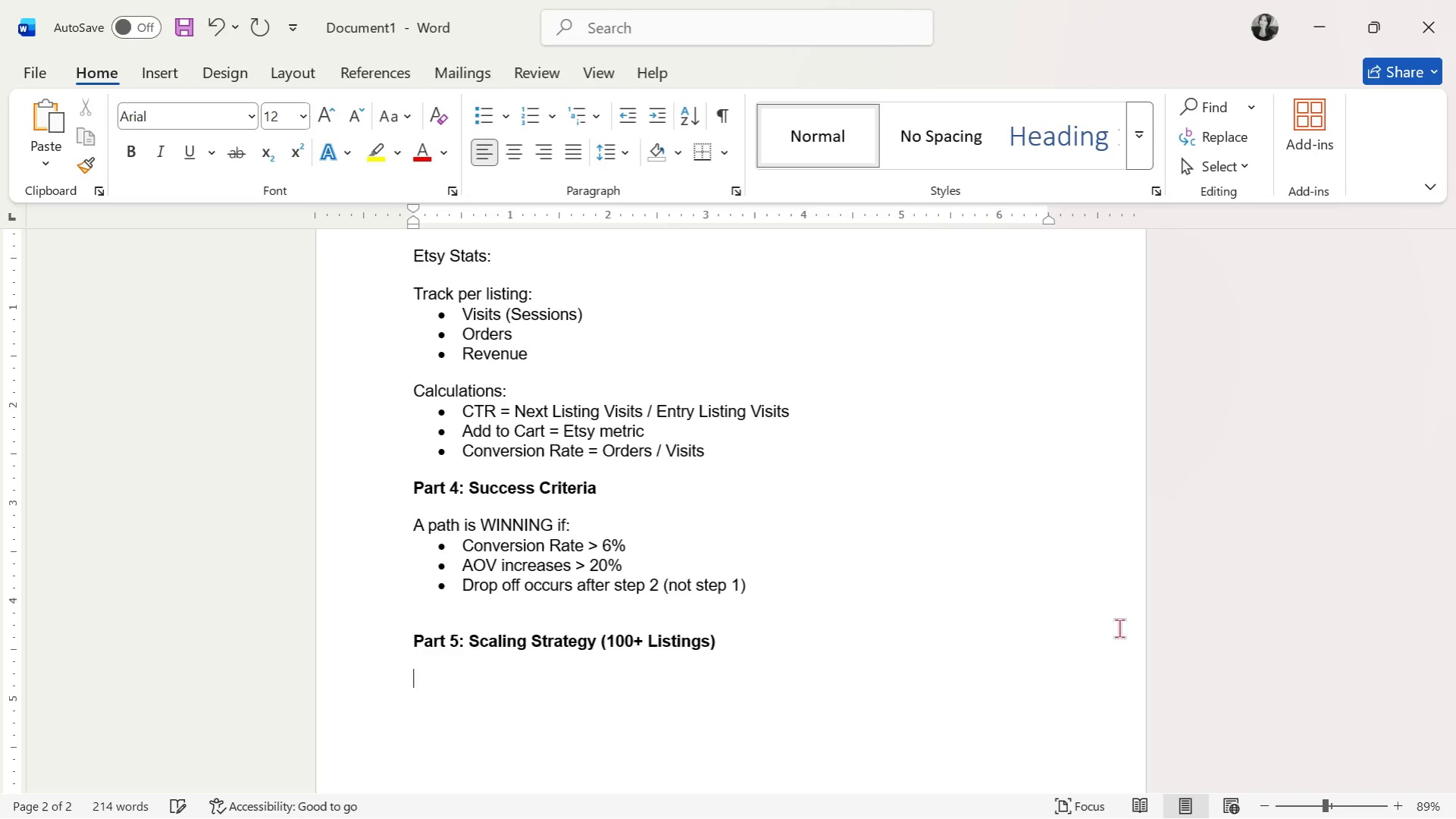 
type(Phase 1: Identify Top 5 Winning Paths)
 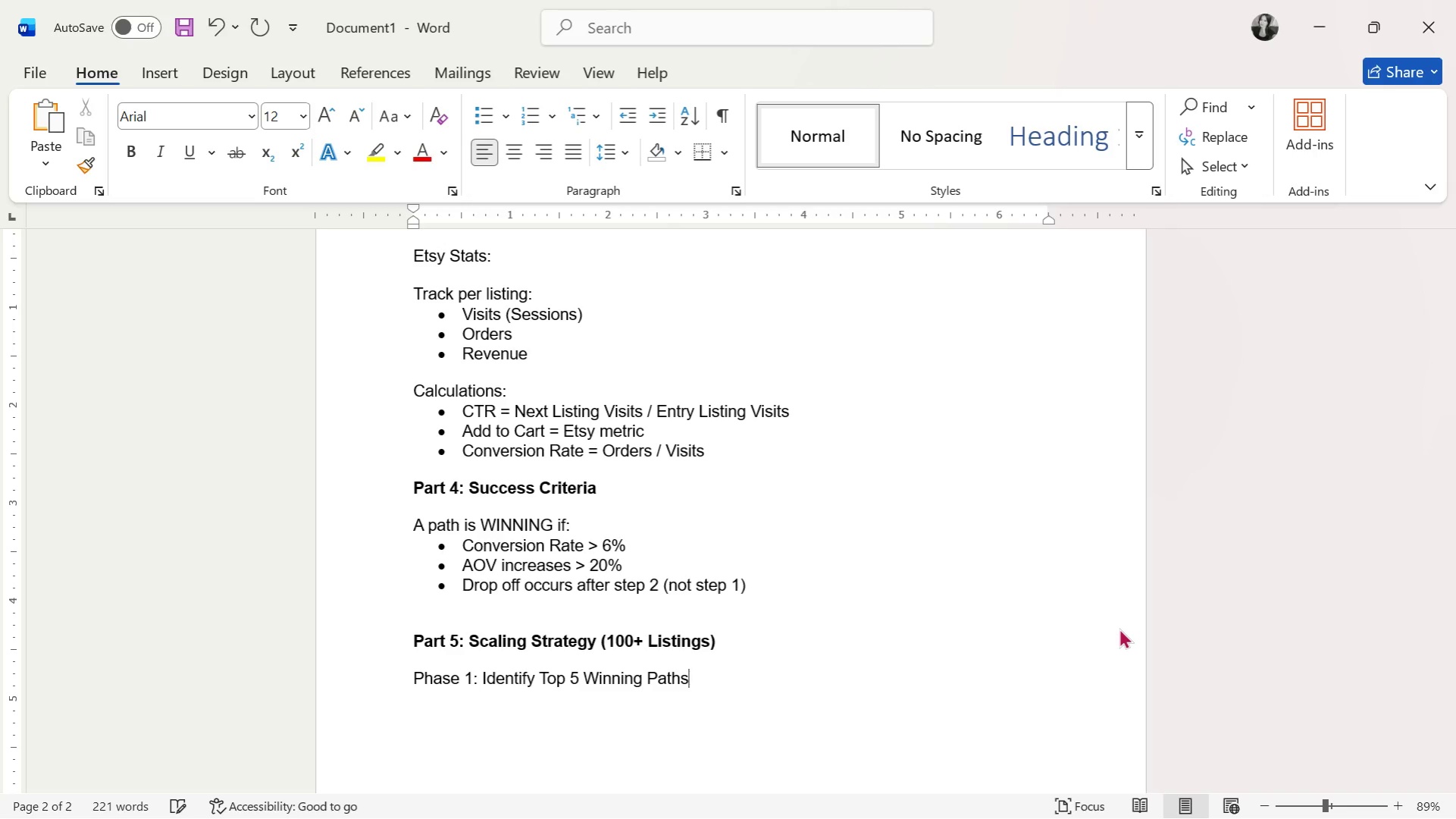 
key(Enter)
 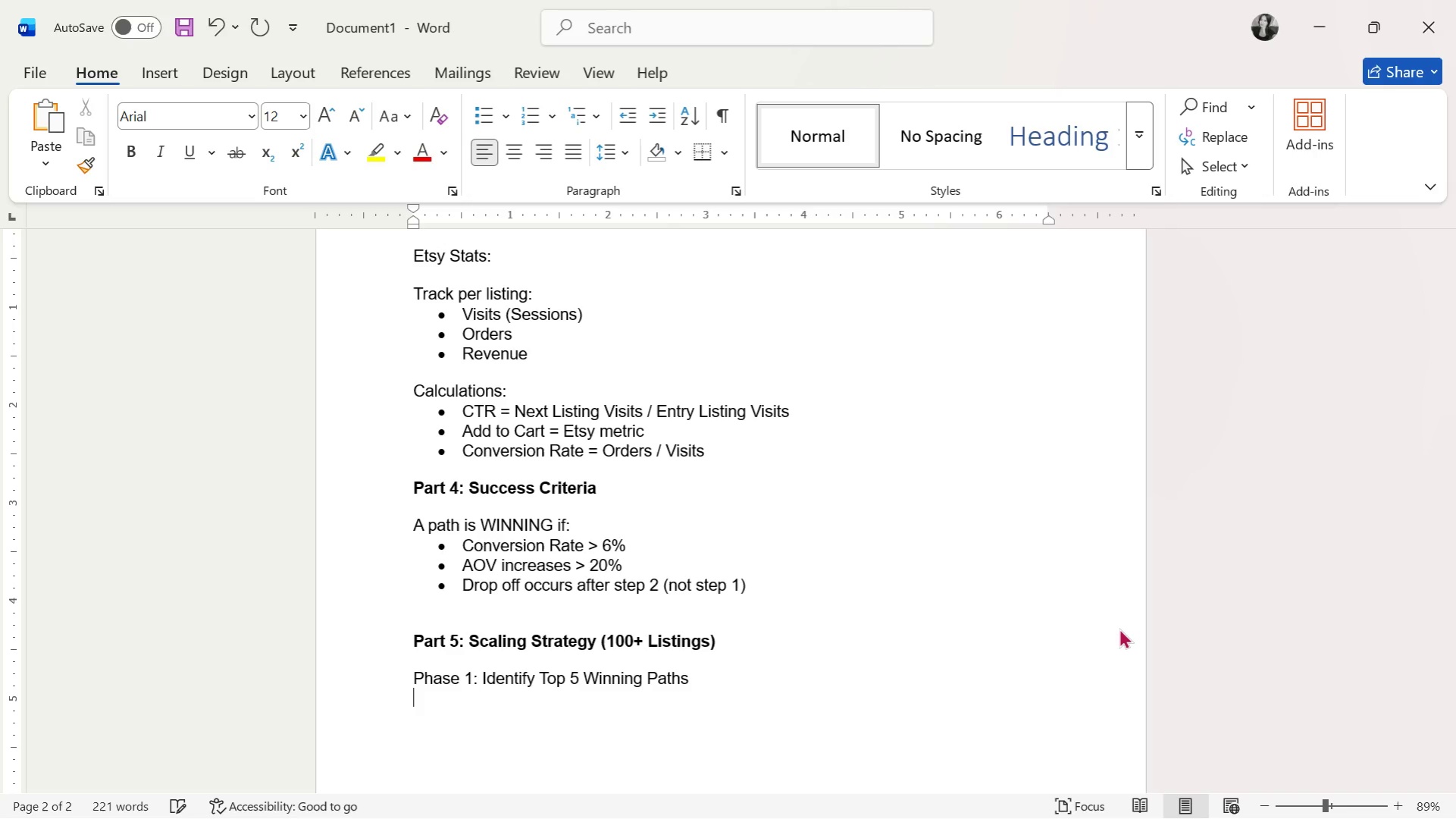 
key(Enter)
 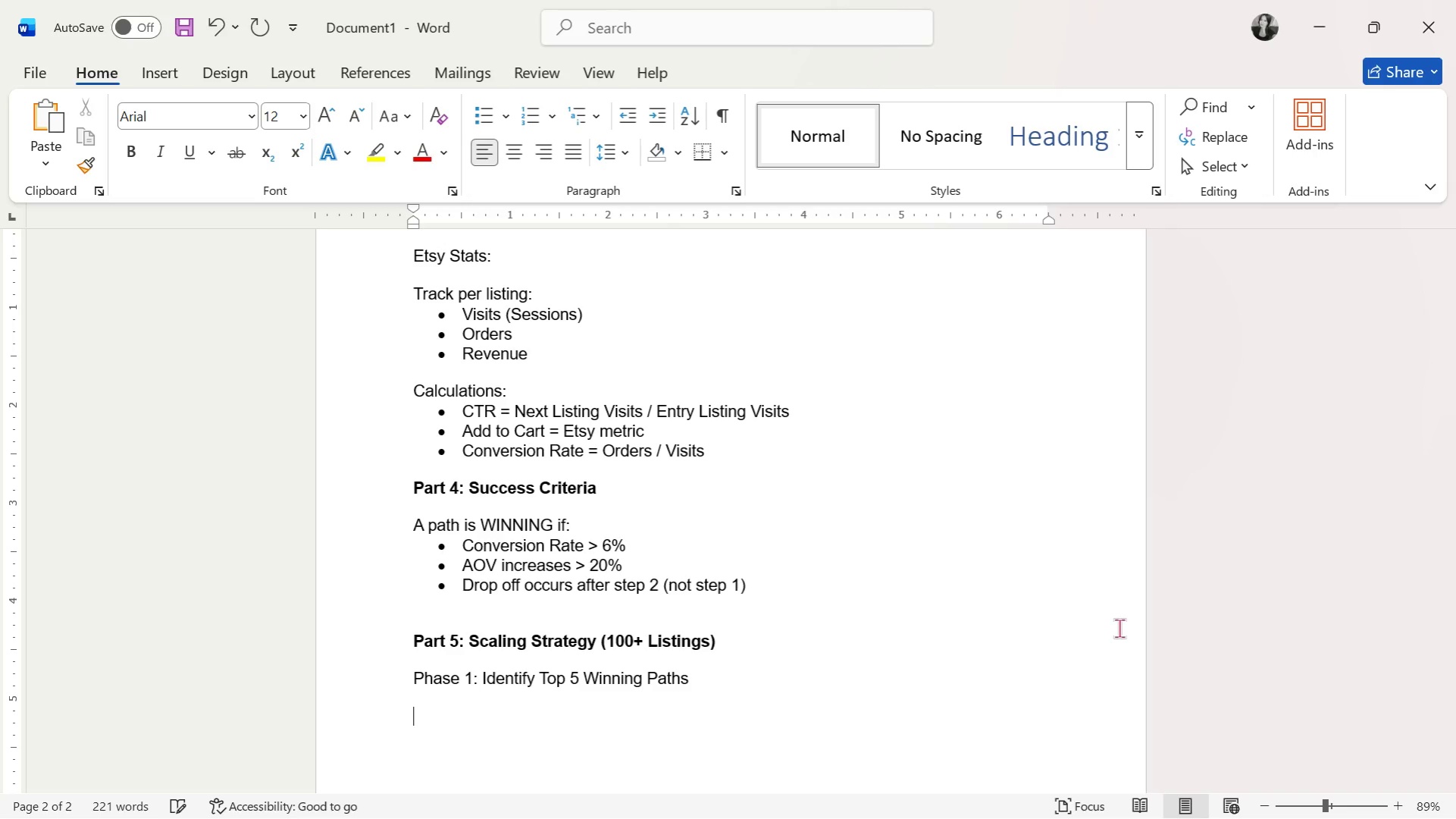 
type(Replica )
key(Backspace)
type(te structure across:)
 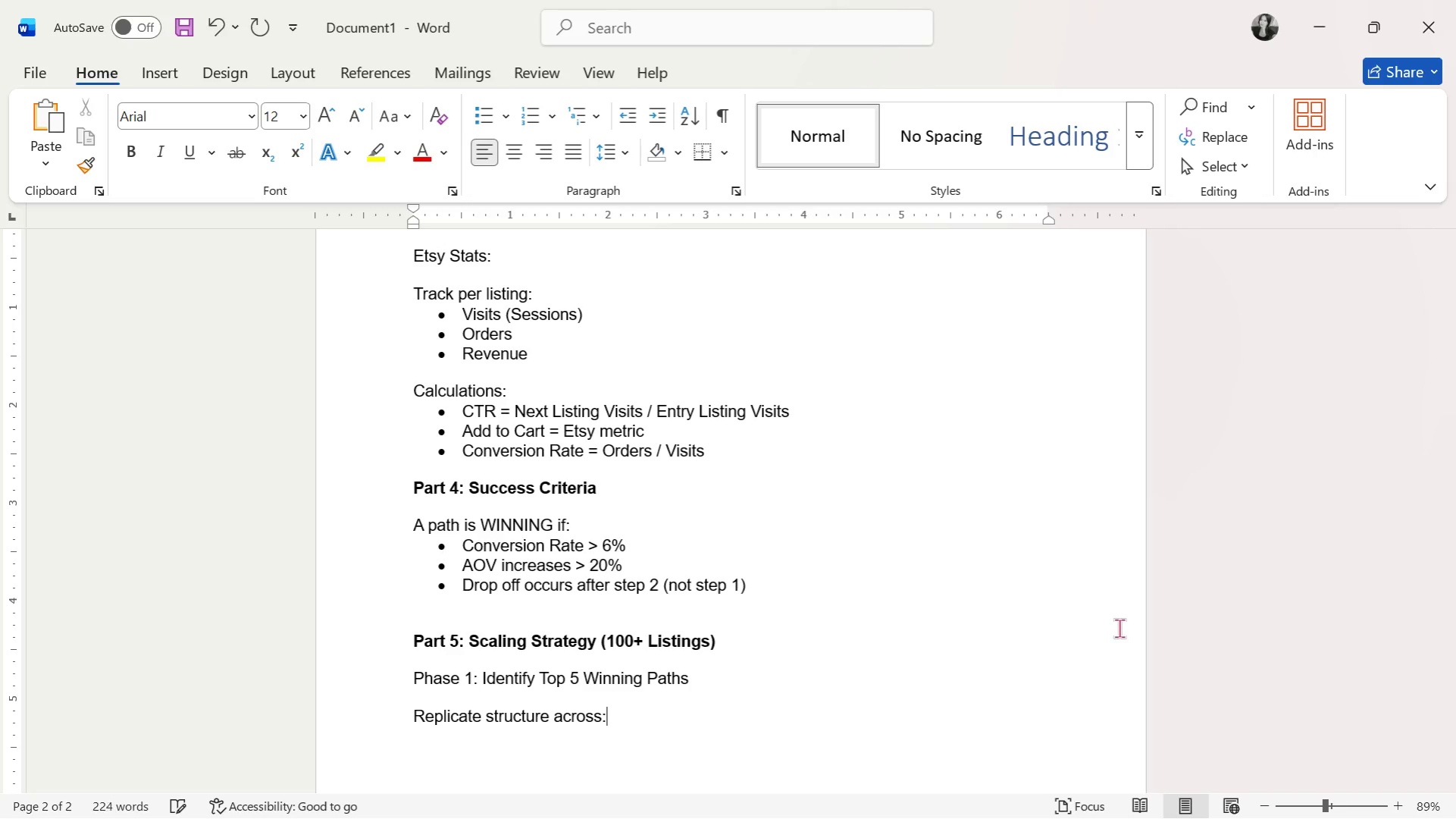 
key(Enter)
 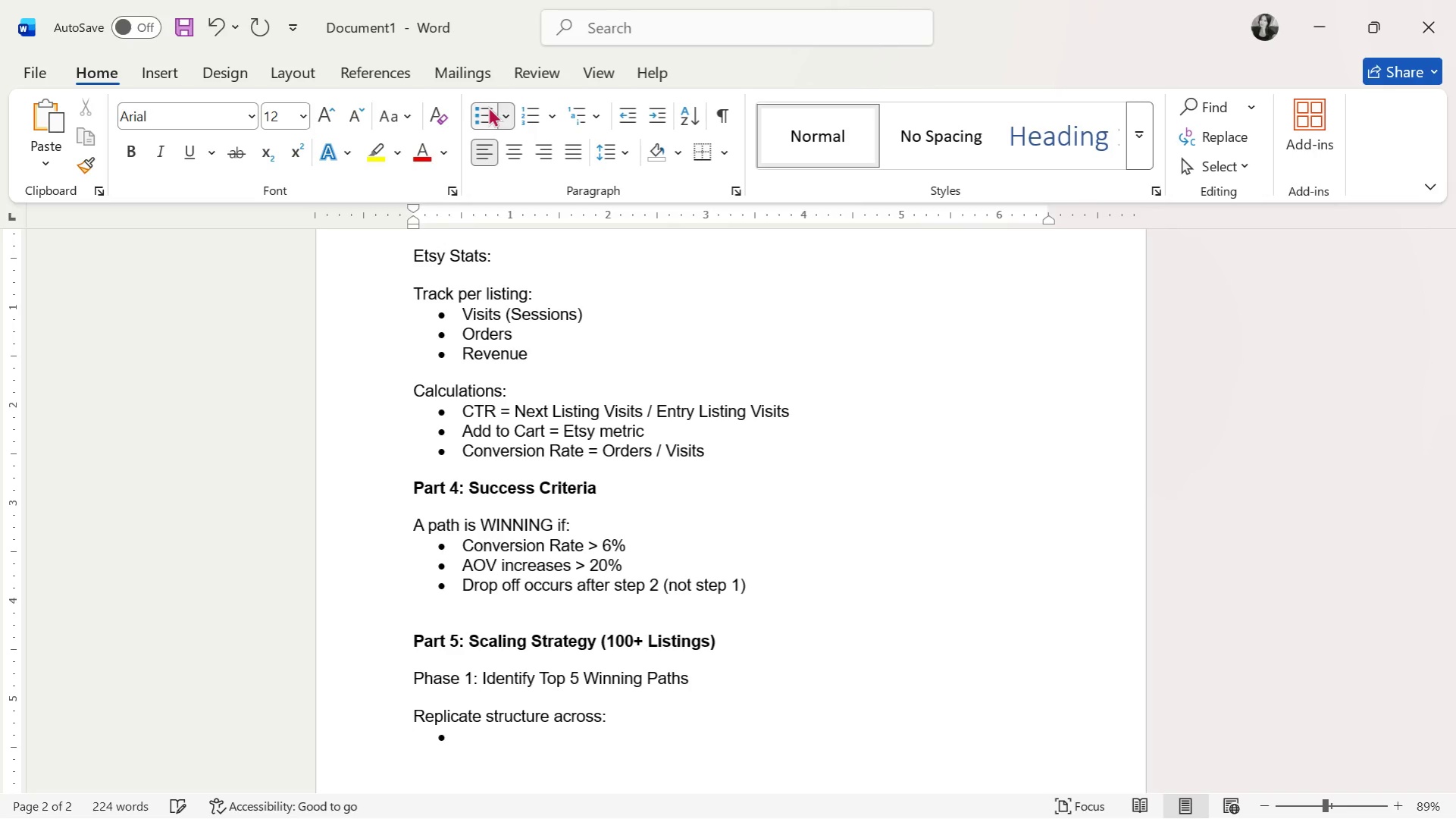 
scroll: coordinate [1204, 612], scroll_direction: none, amount: 0.0
 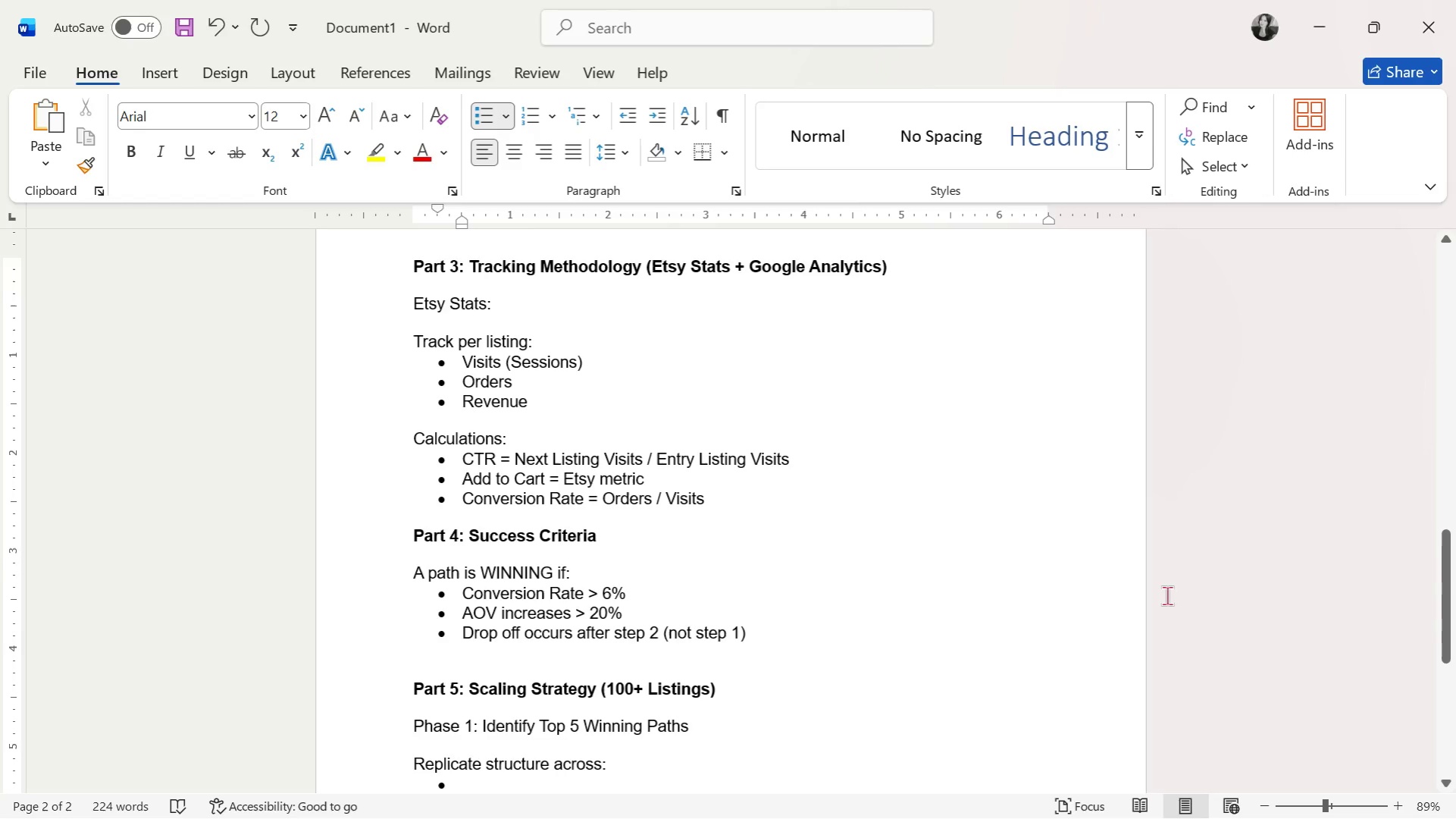 
scroll: coordinate [1146, 591], scroll_direction: down, amount: 1.0
 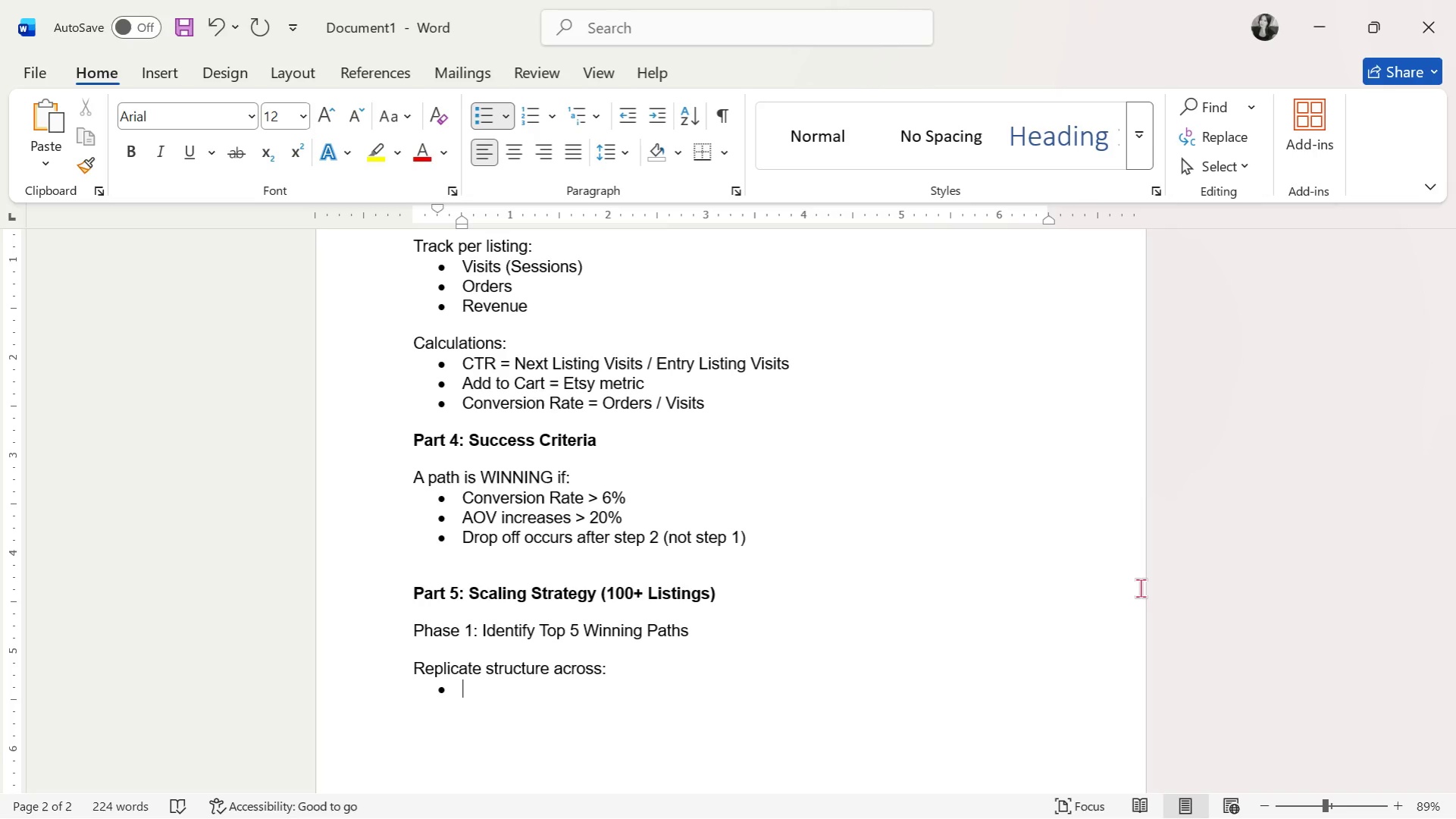 
wait(38.38)
 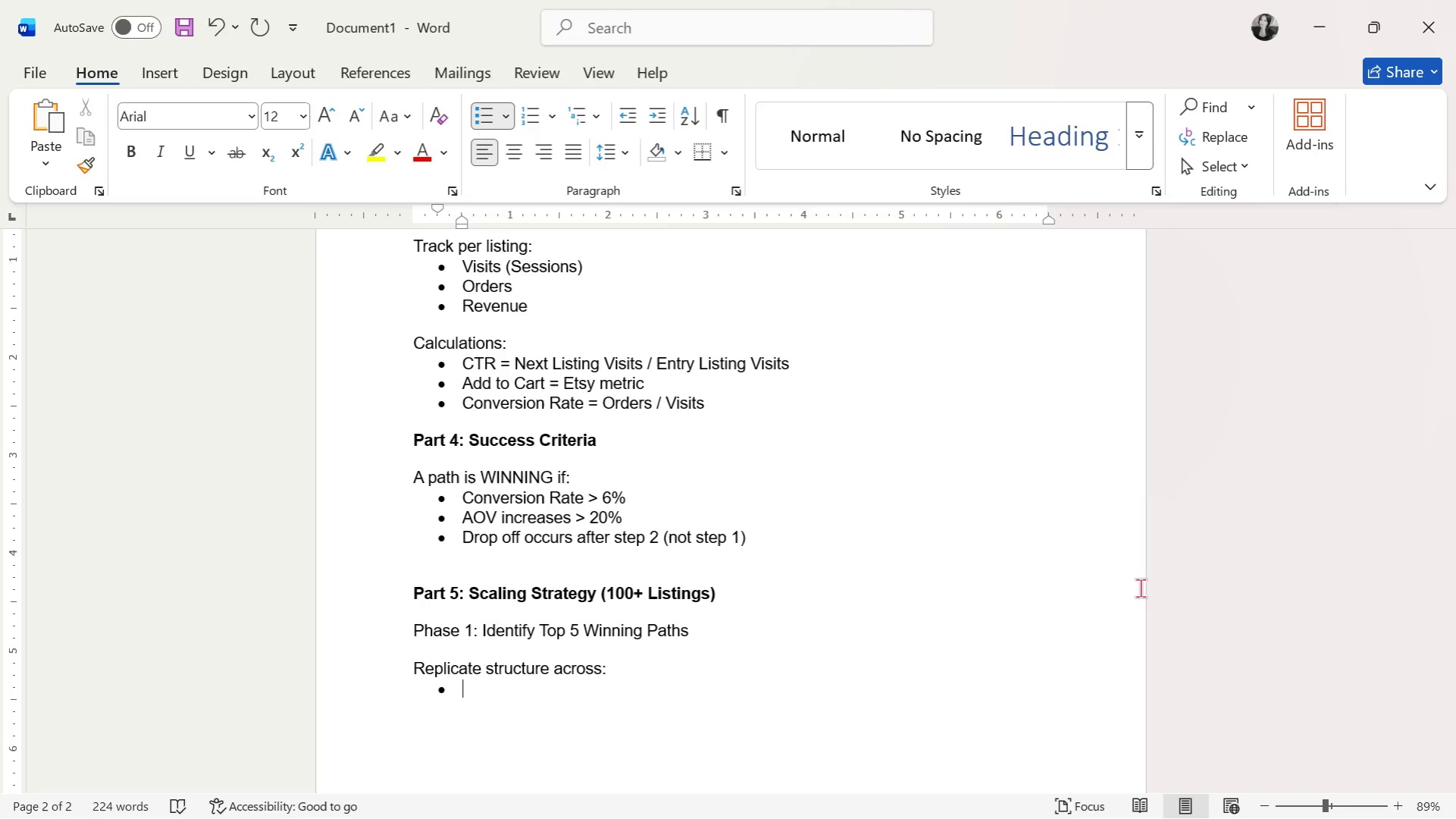 
key(Alt+AltLeft)
 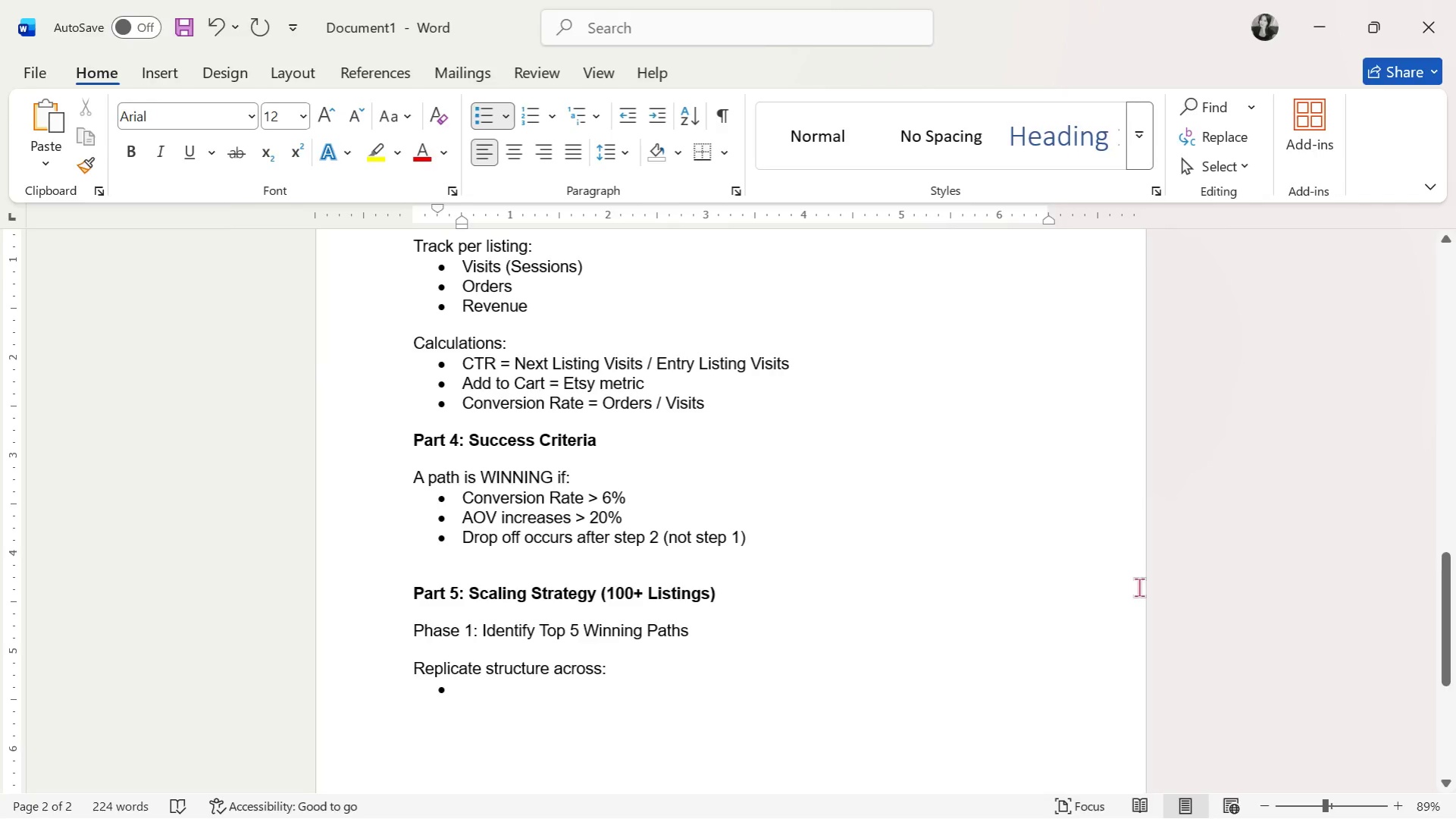 
key(Alt+Tab)